 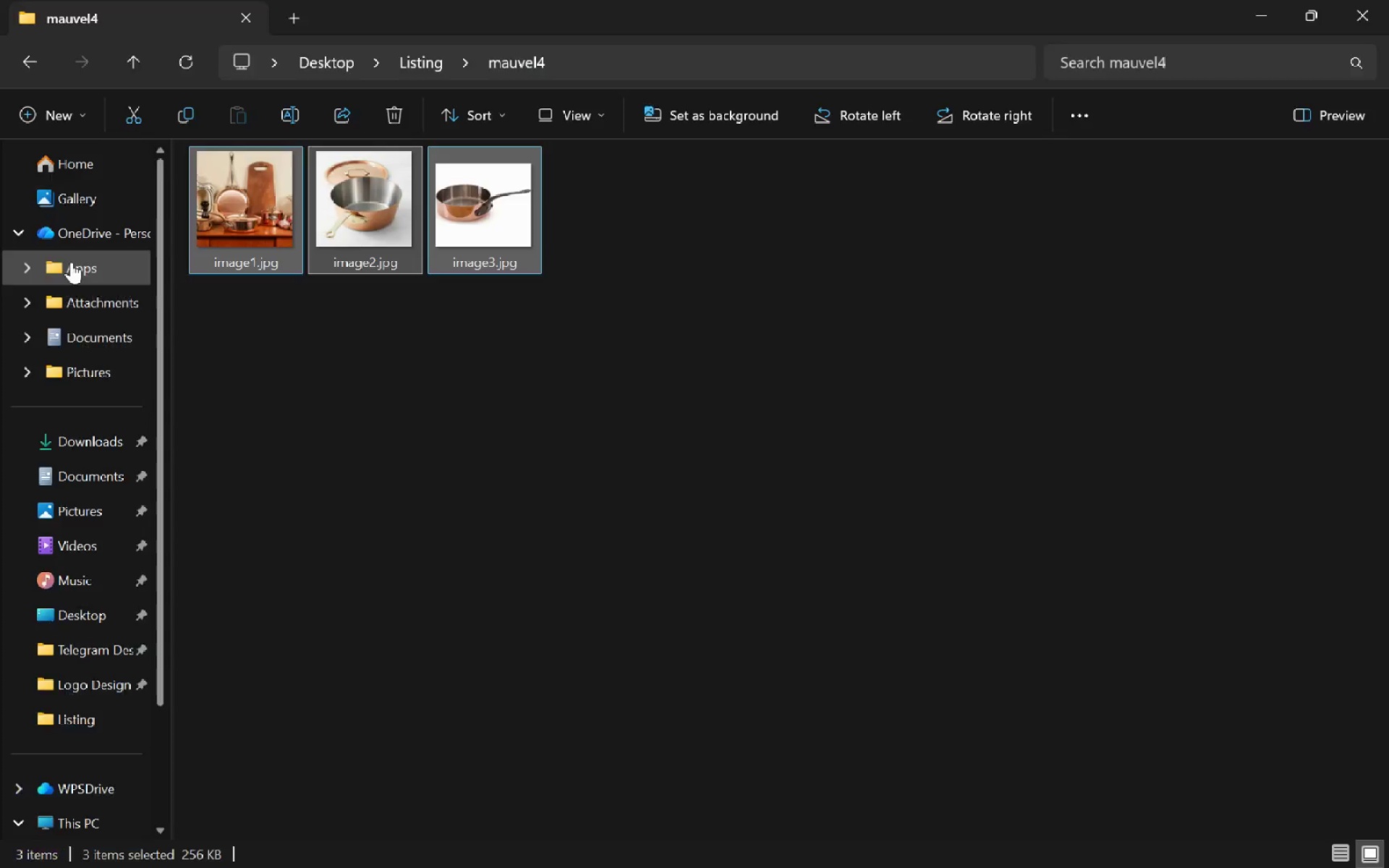 
key(Alt+Tab)
 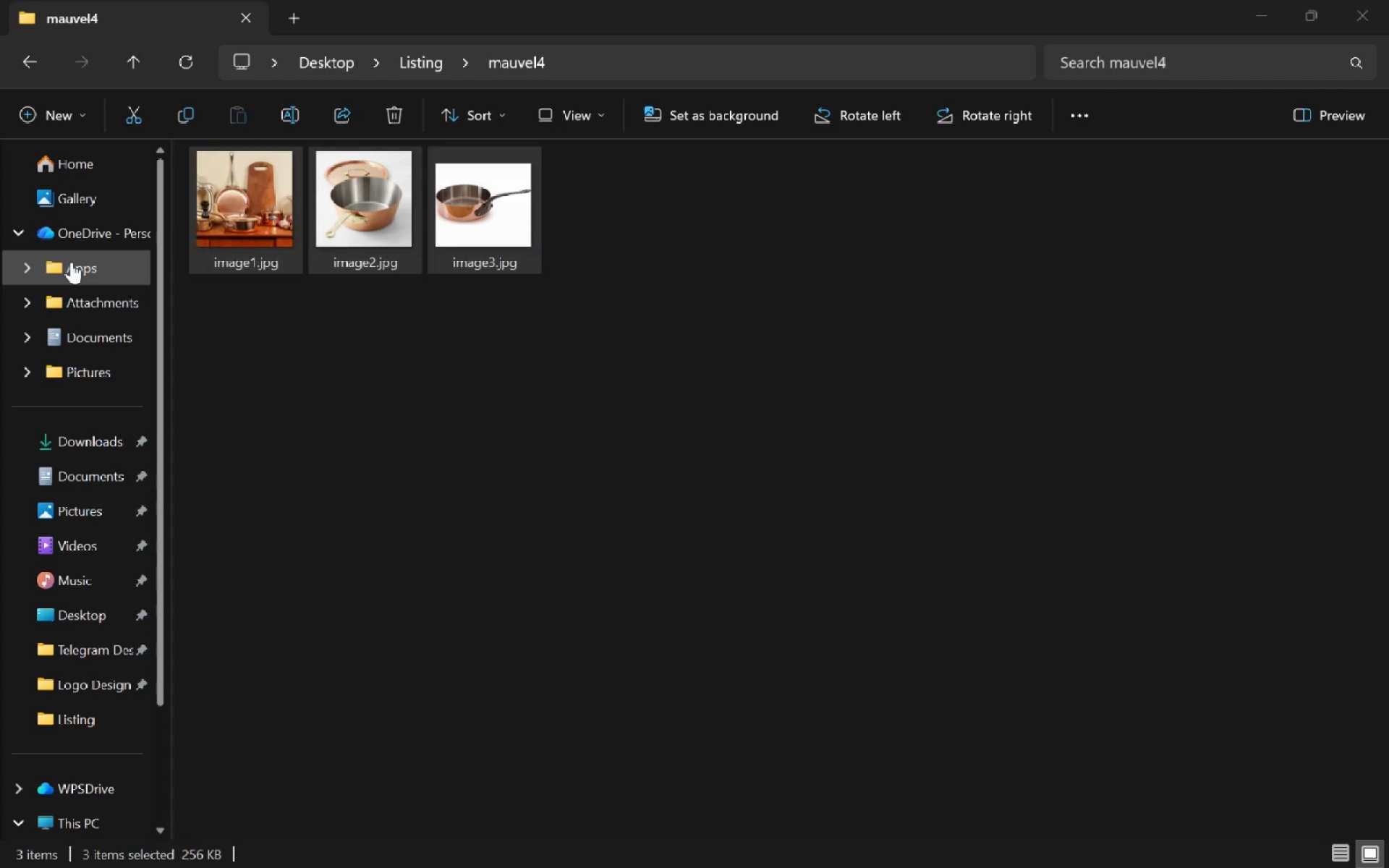 
key(Alt+Tab)
 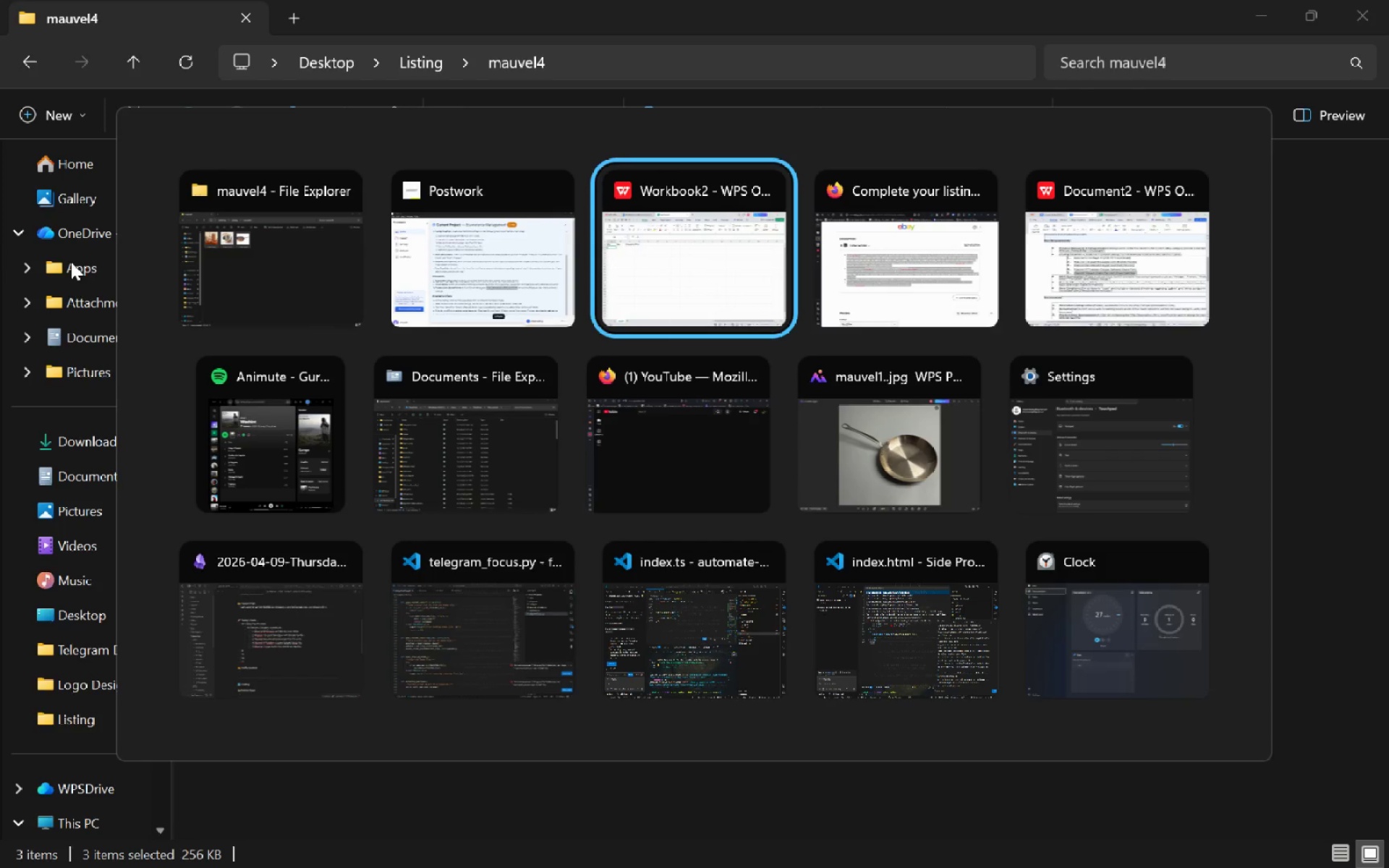 
key(Alt+Tab)
 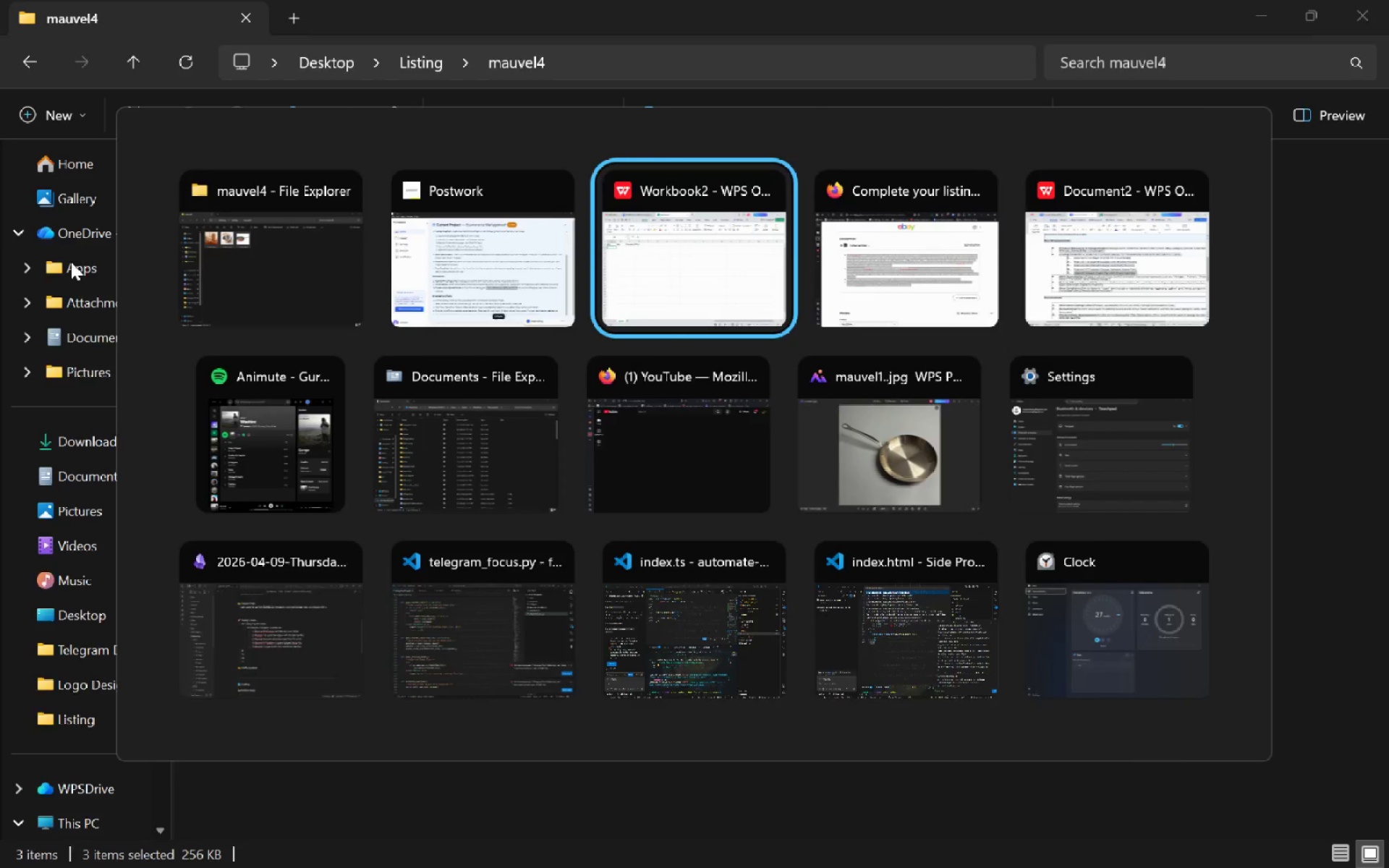 
key(Control+T)
 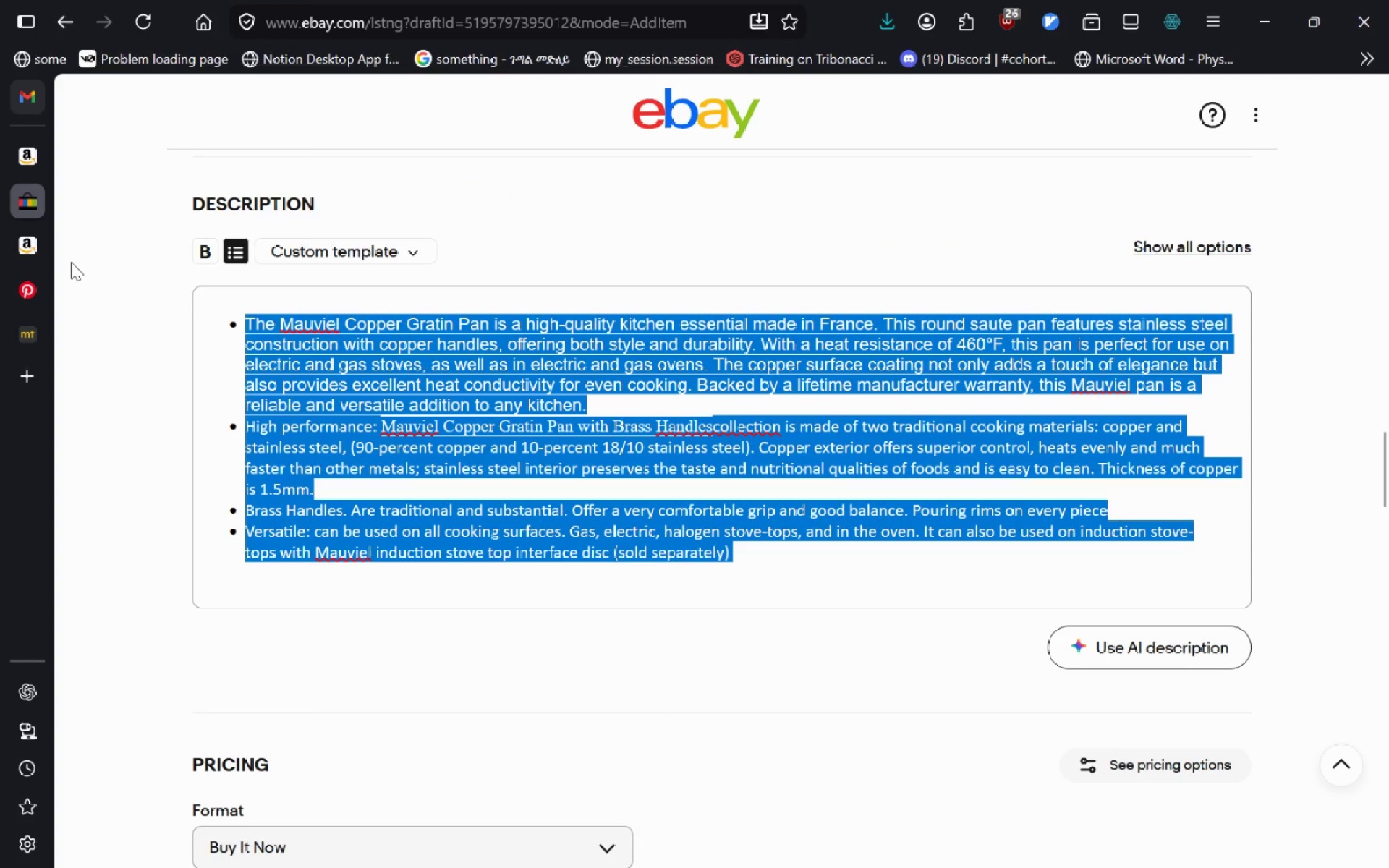 
type(random SKU for five items)
 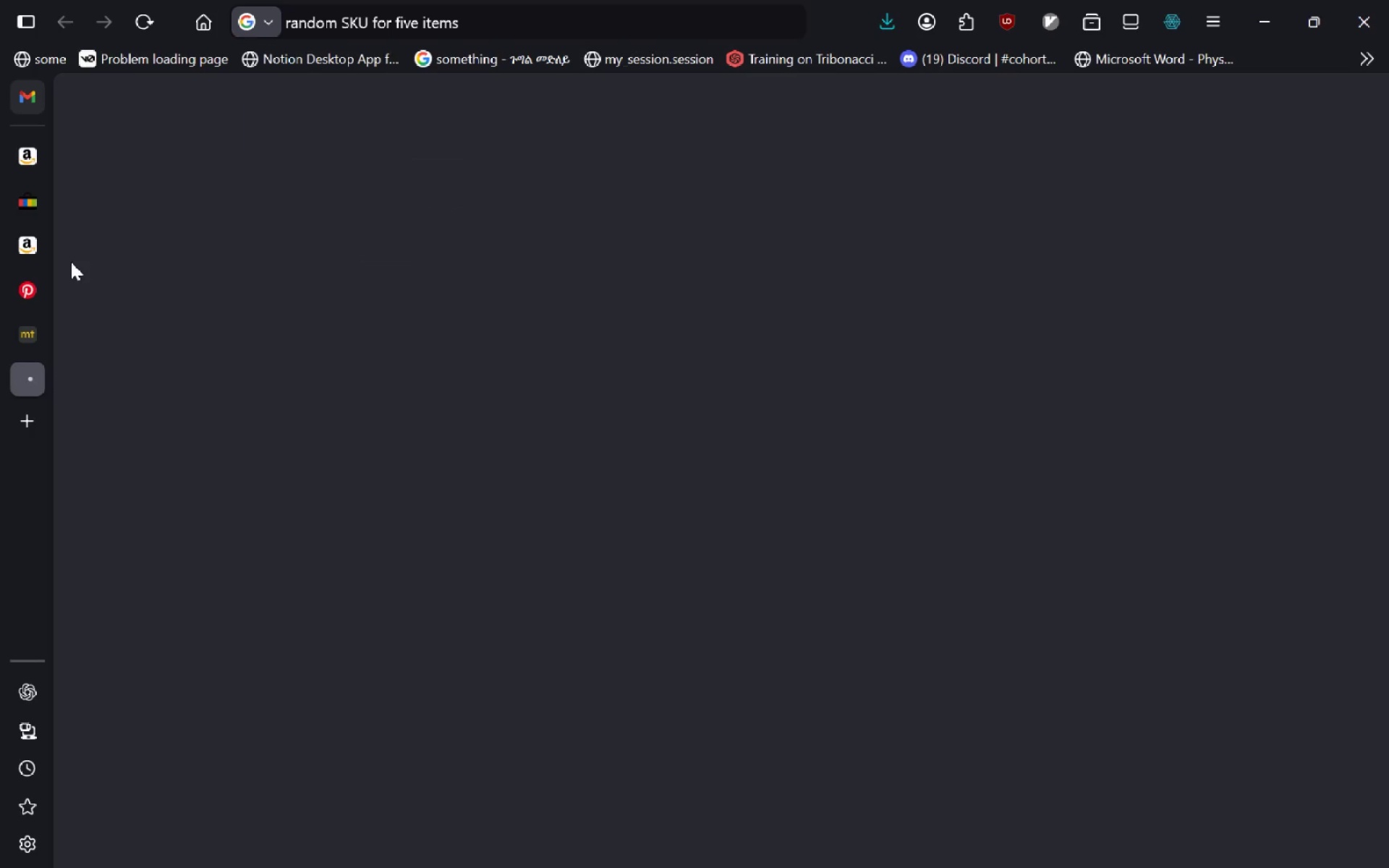 
 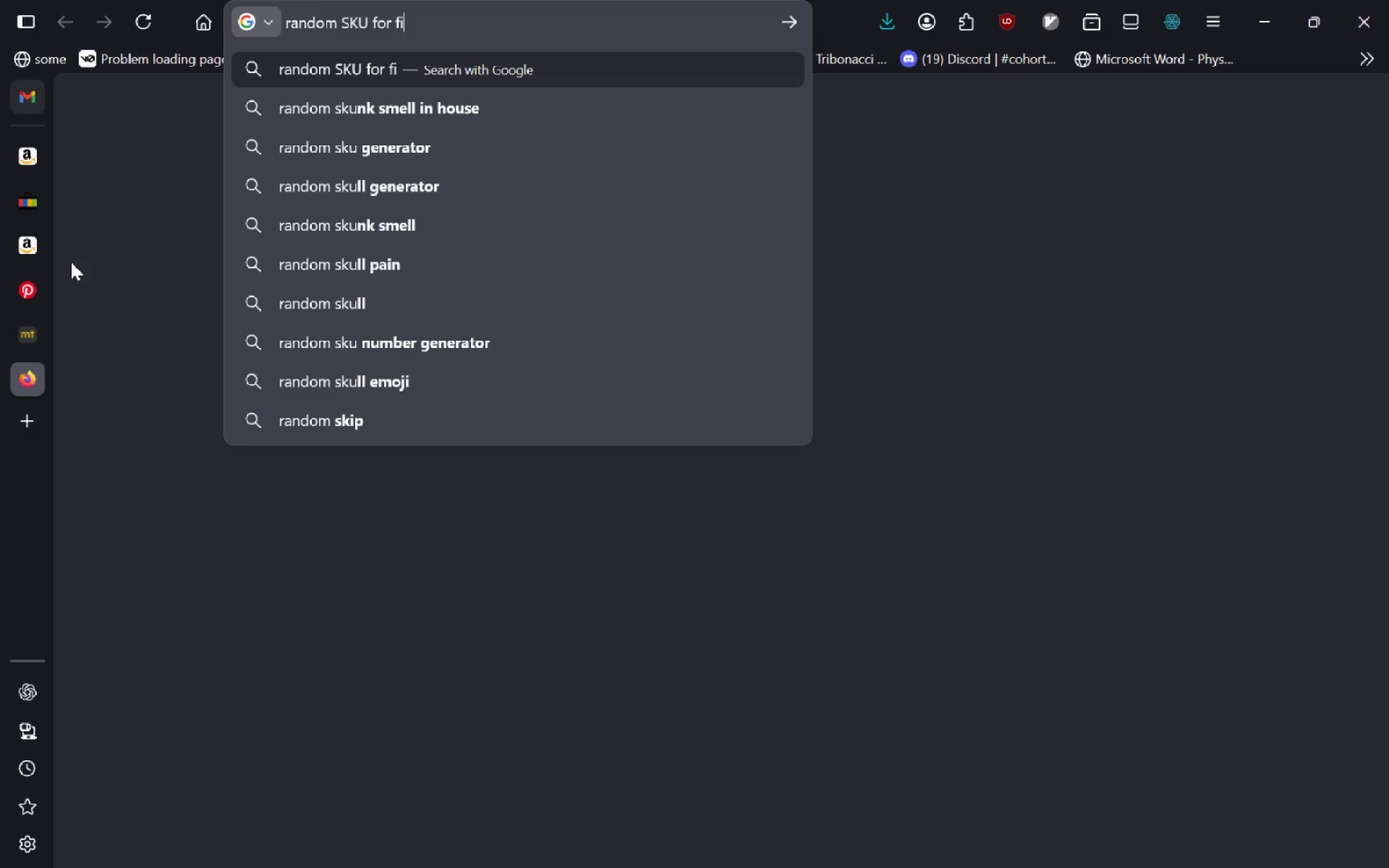 
key(Enter)
 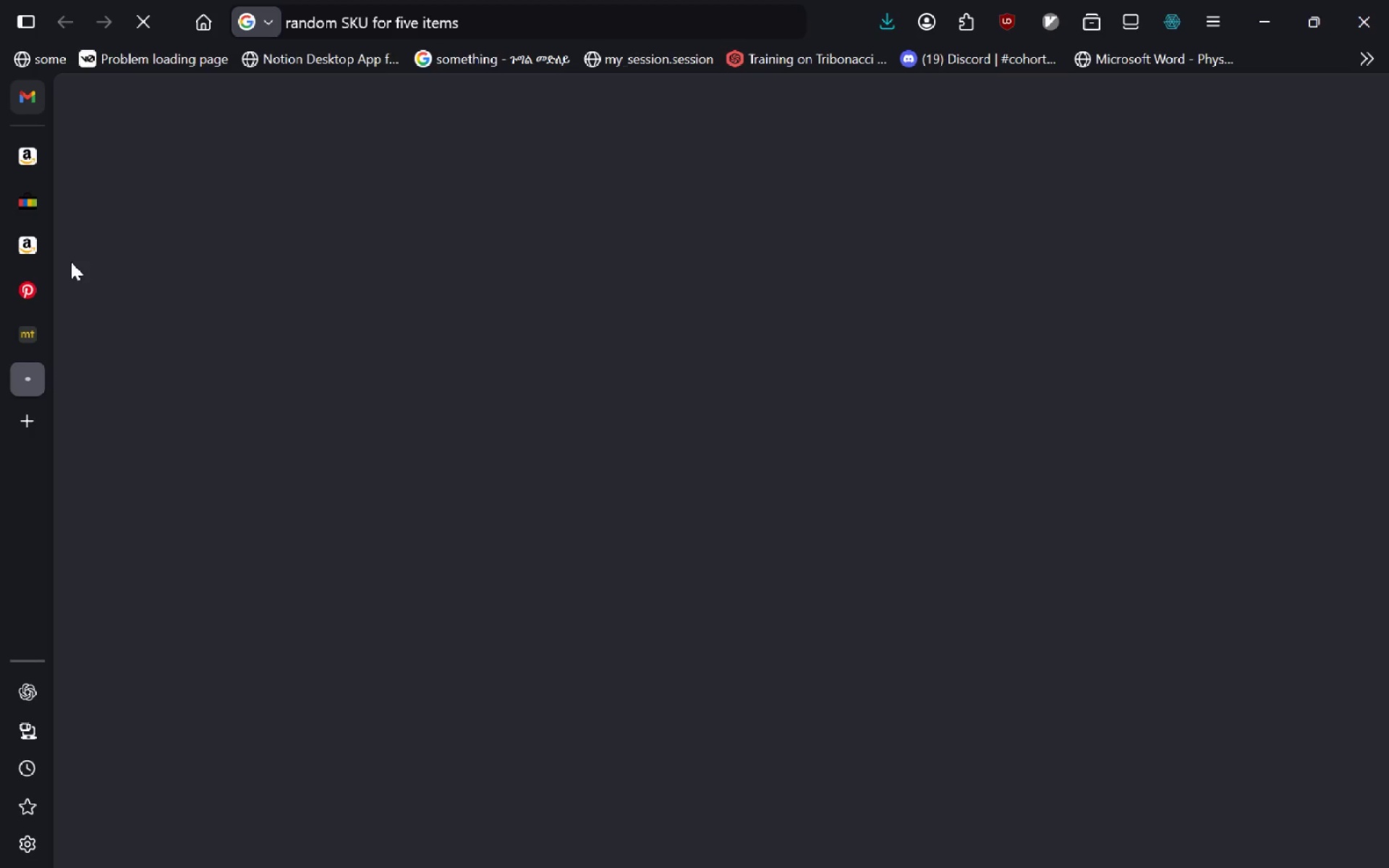 
wait(5.31)
 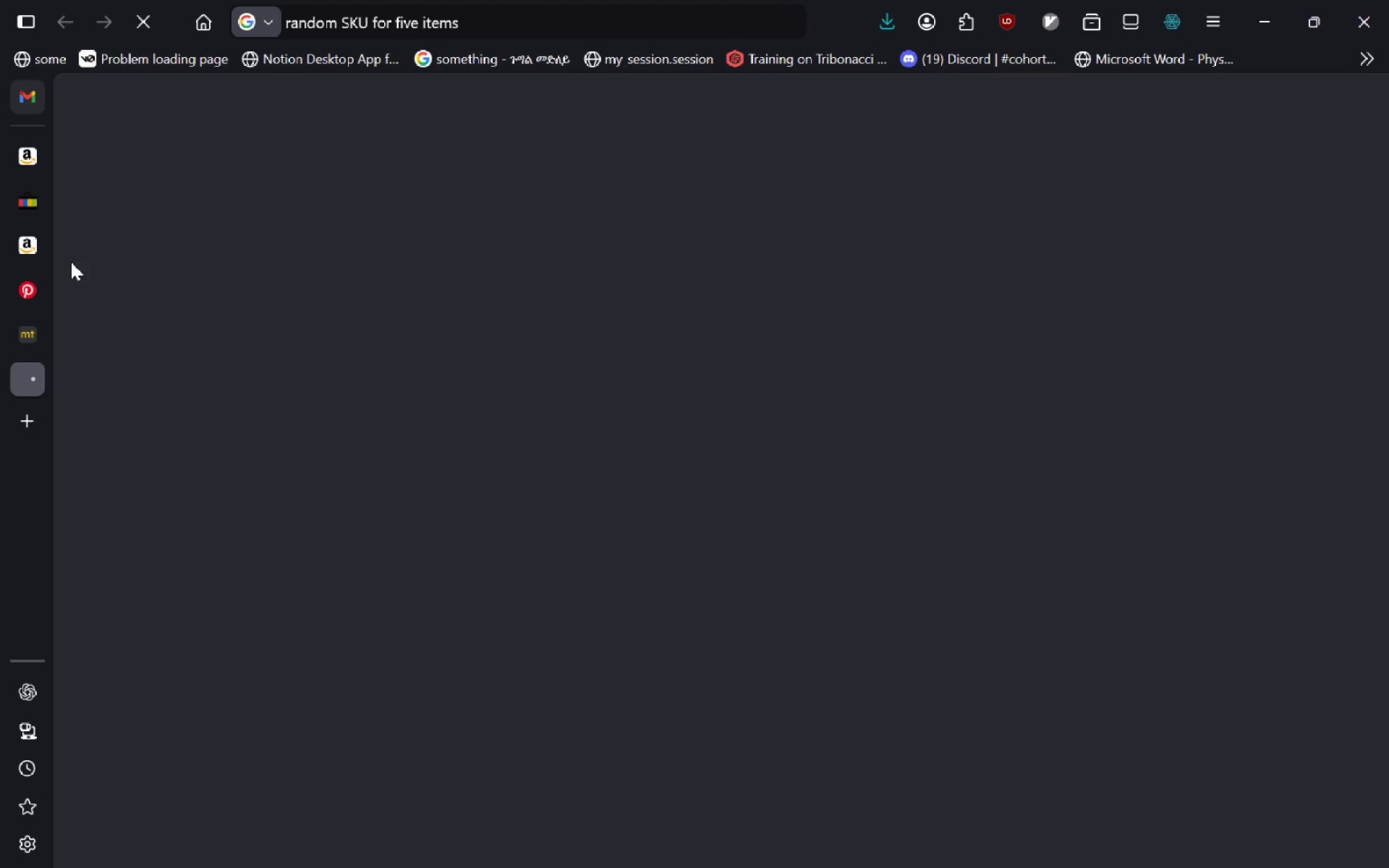 
left_click([40, 339])
 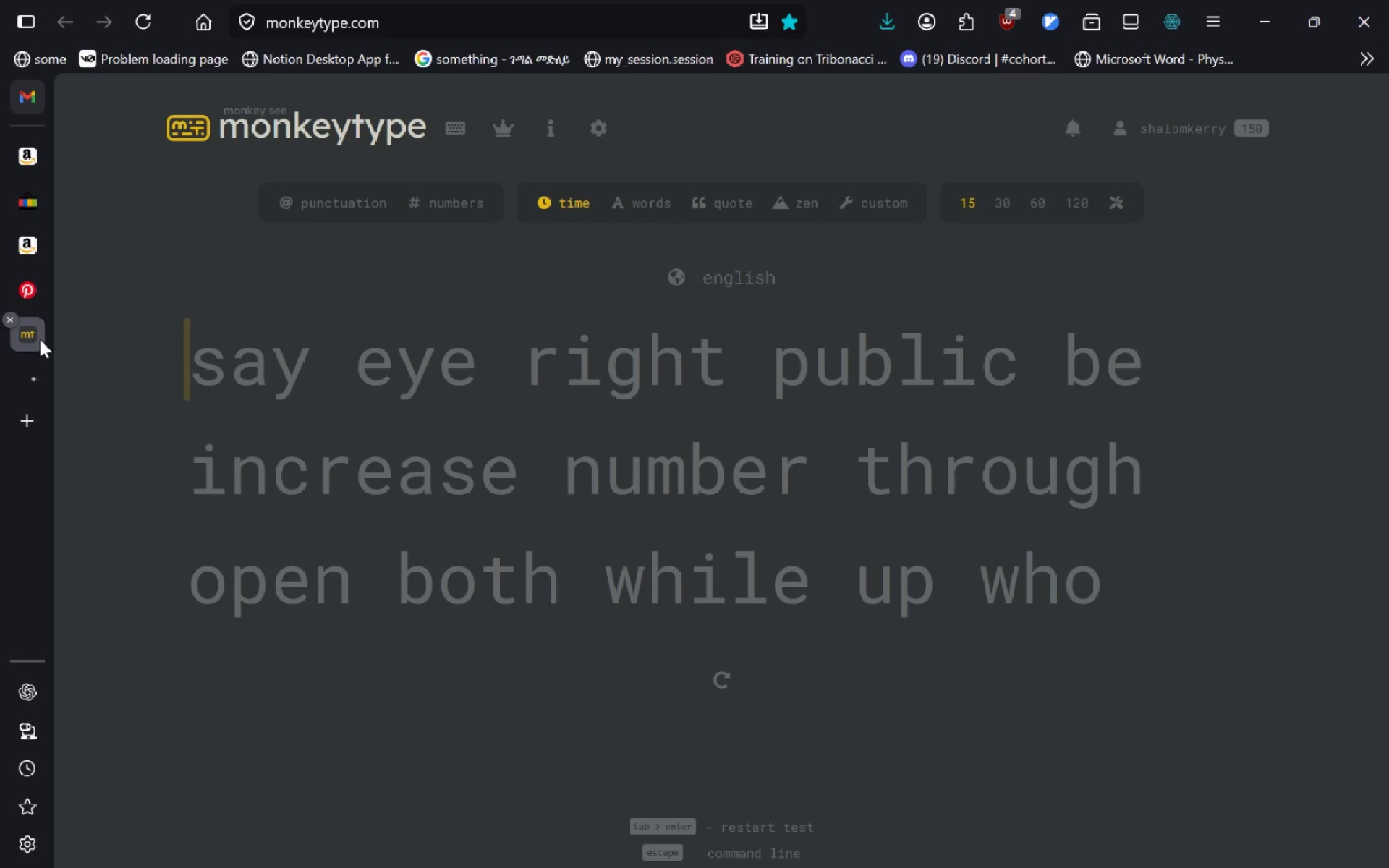 
type(say eye right public be increase numberr thorugh open both while up who program part know some sho)
key(Backspace)
key(Backspace)
type(chool you seem where lead there much few but could form point throu)
 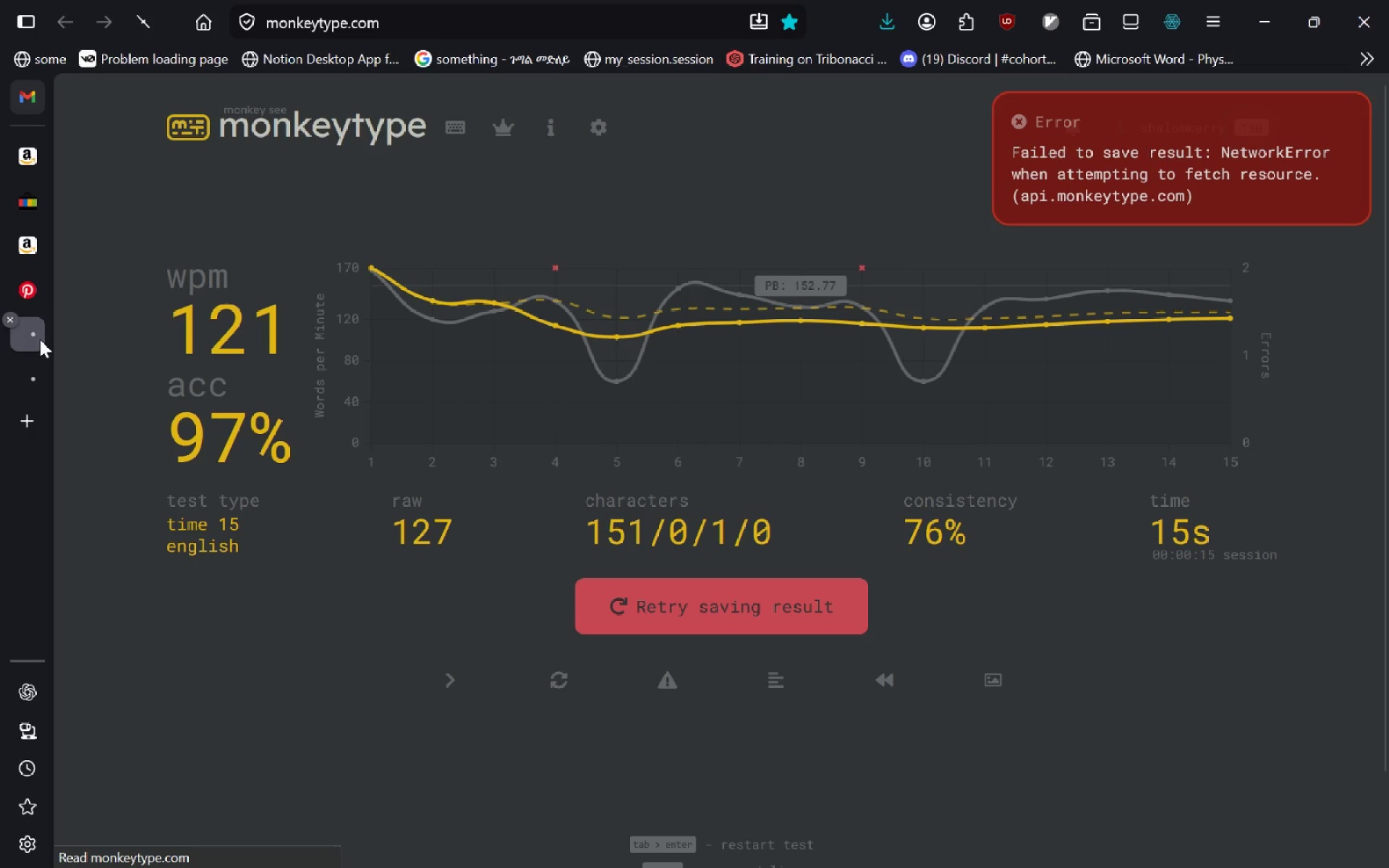 
left_click([38, 388])
 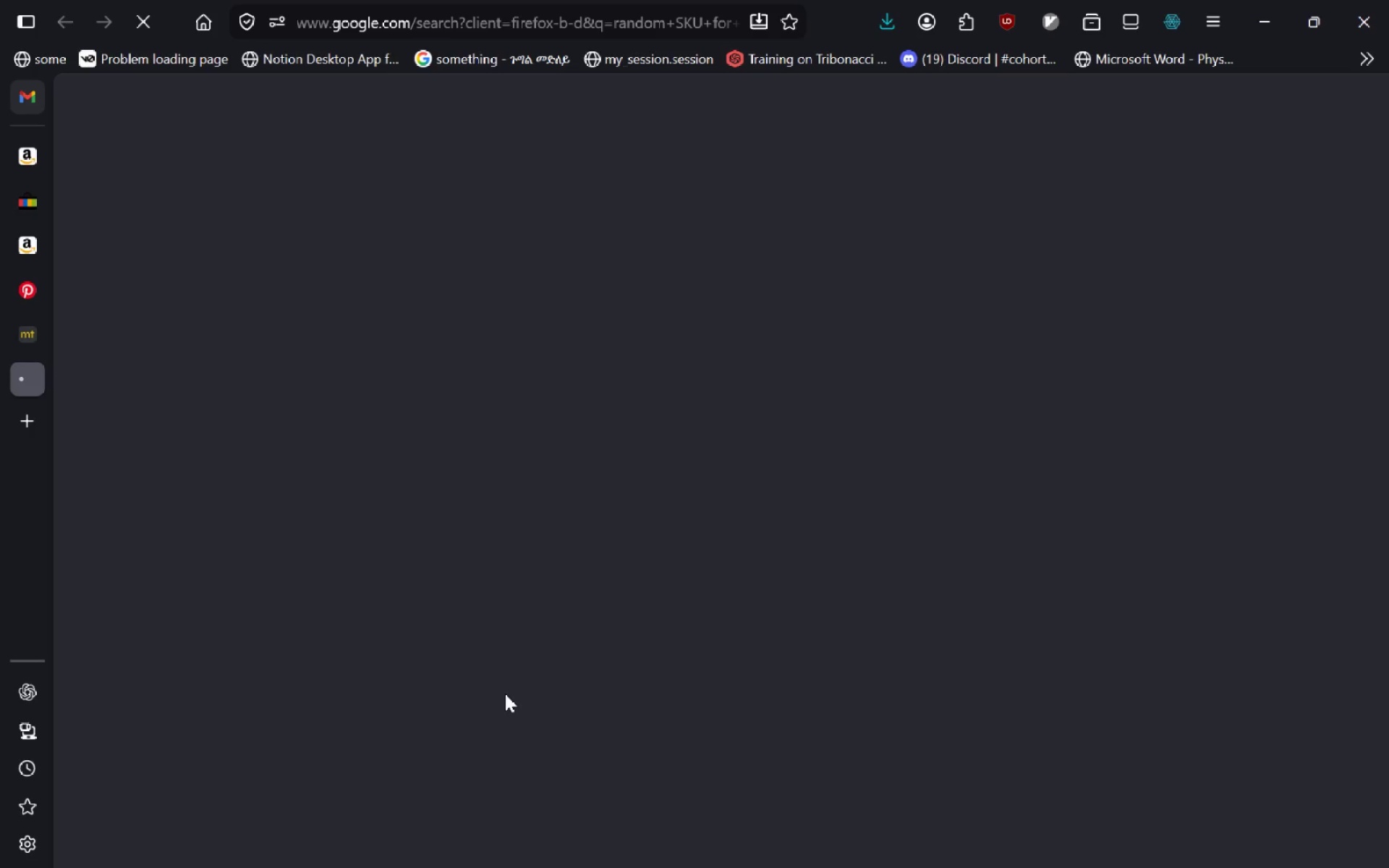 
wait(15.31)
 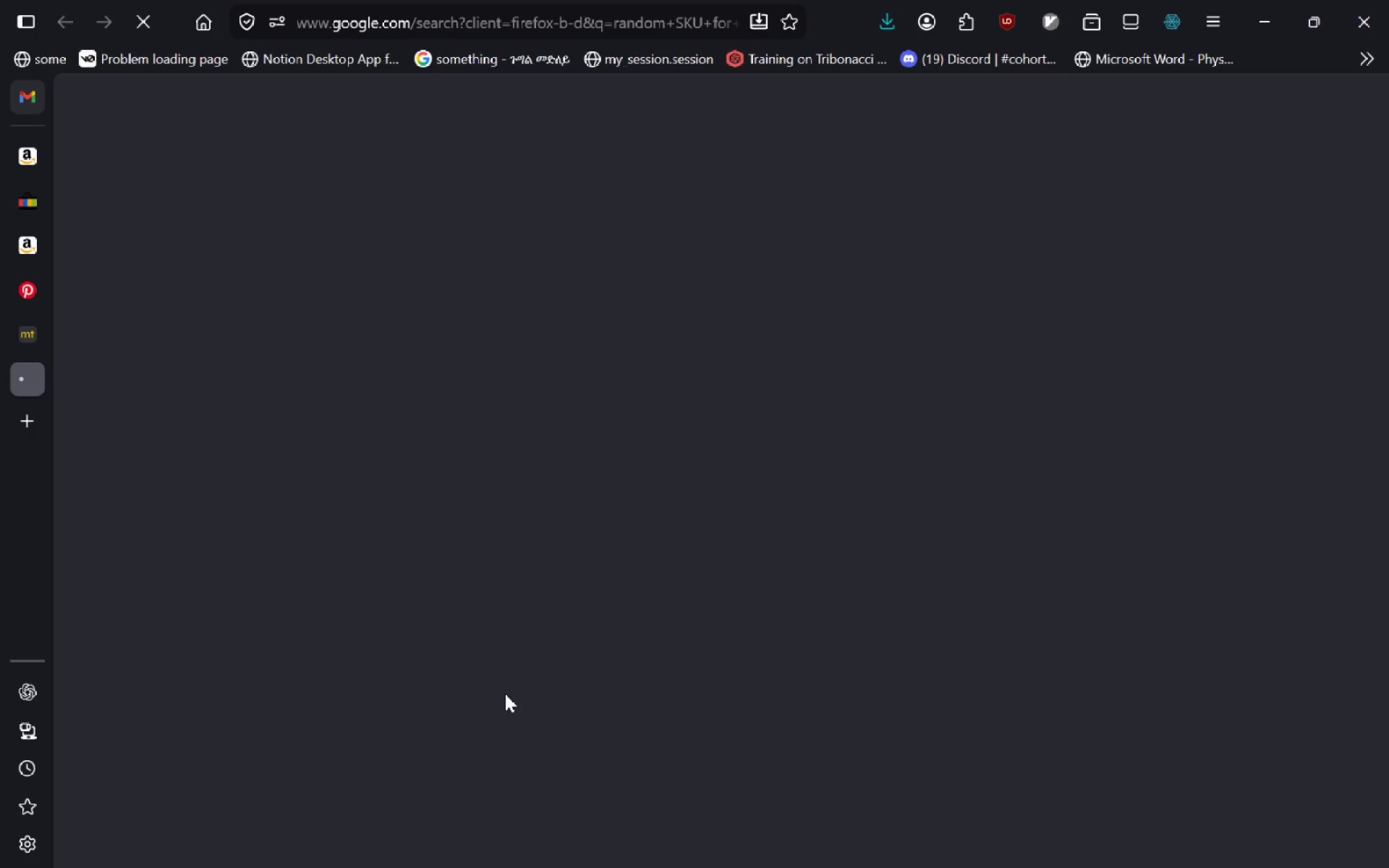 
left_click([31, 356])
 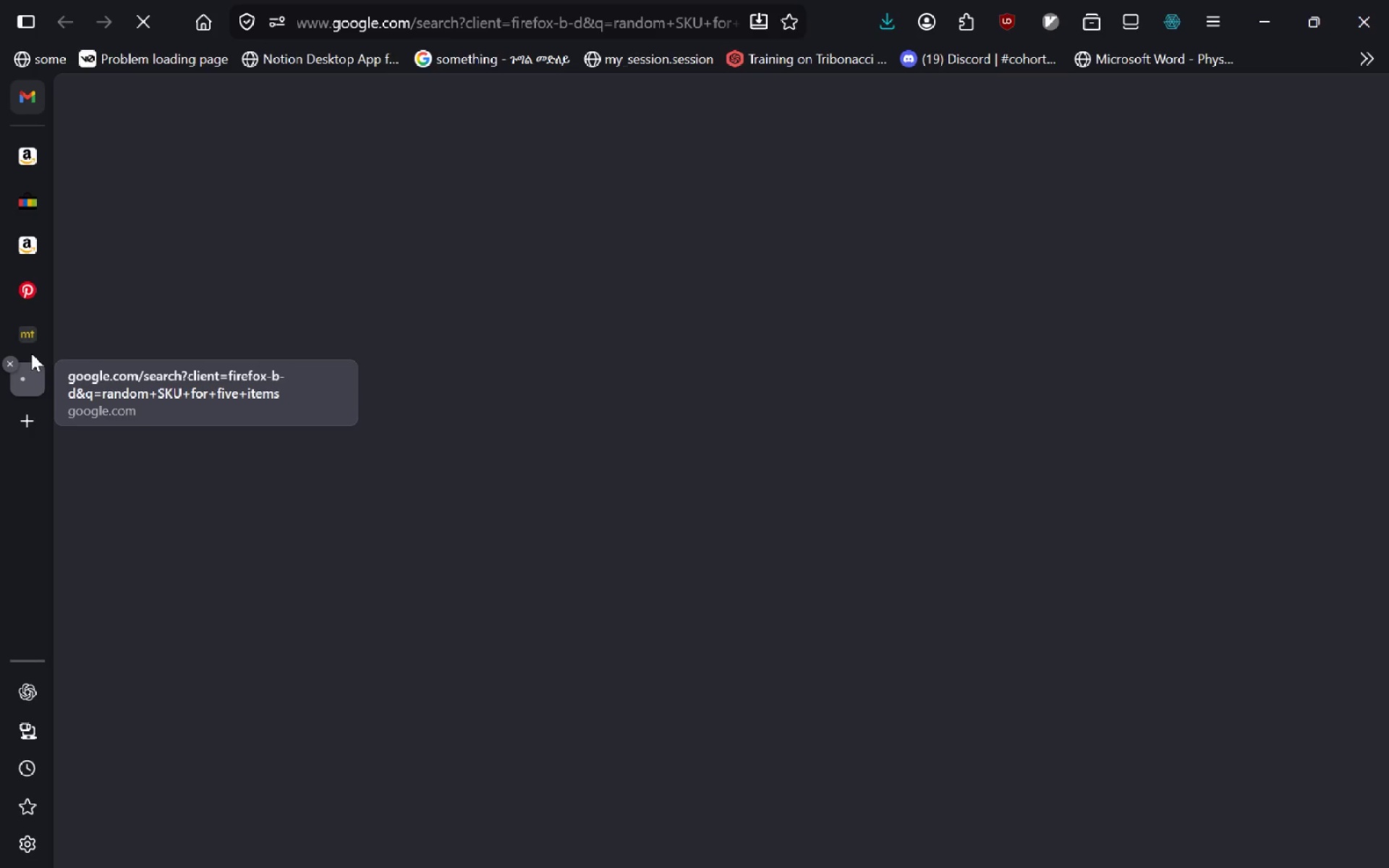 
left_click([31, 348])
 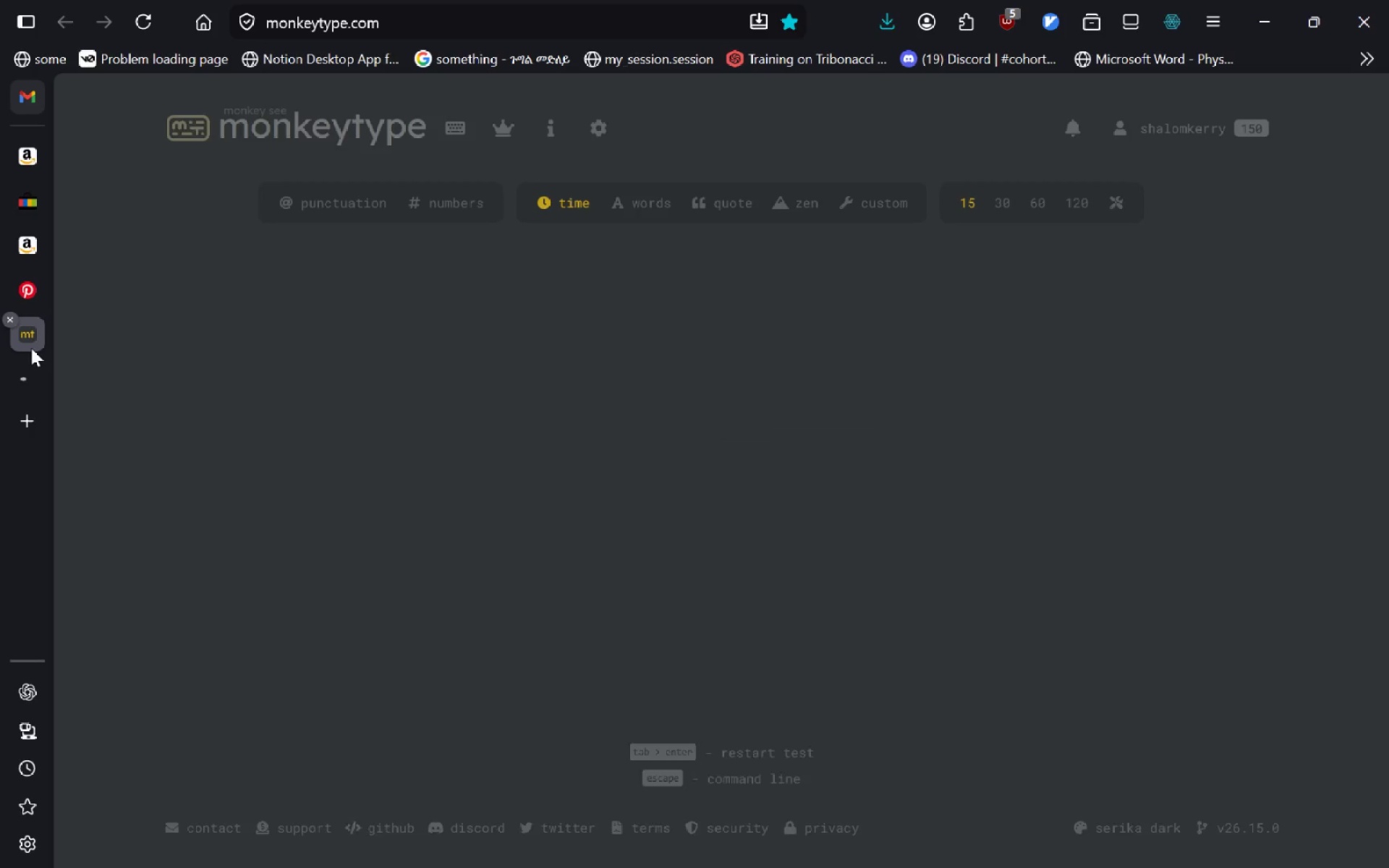 
type(plan seem she may well last after off part ocnsid)
key(Tab)
 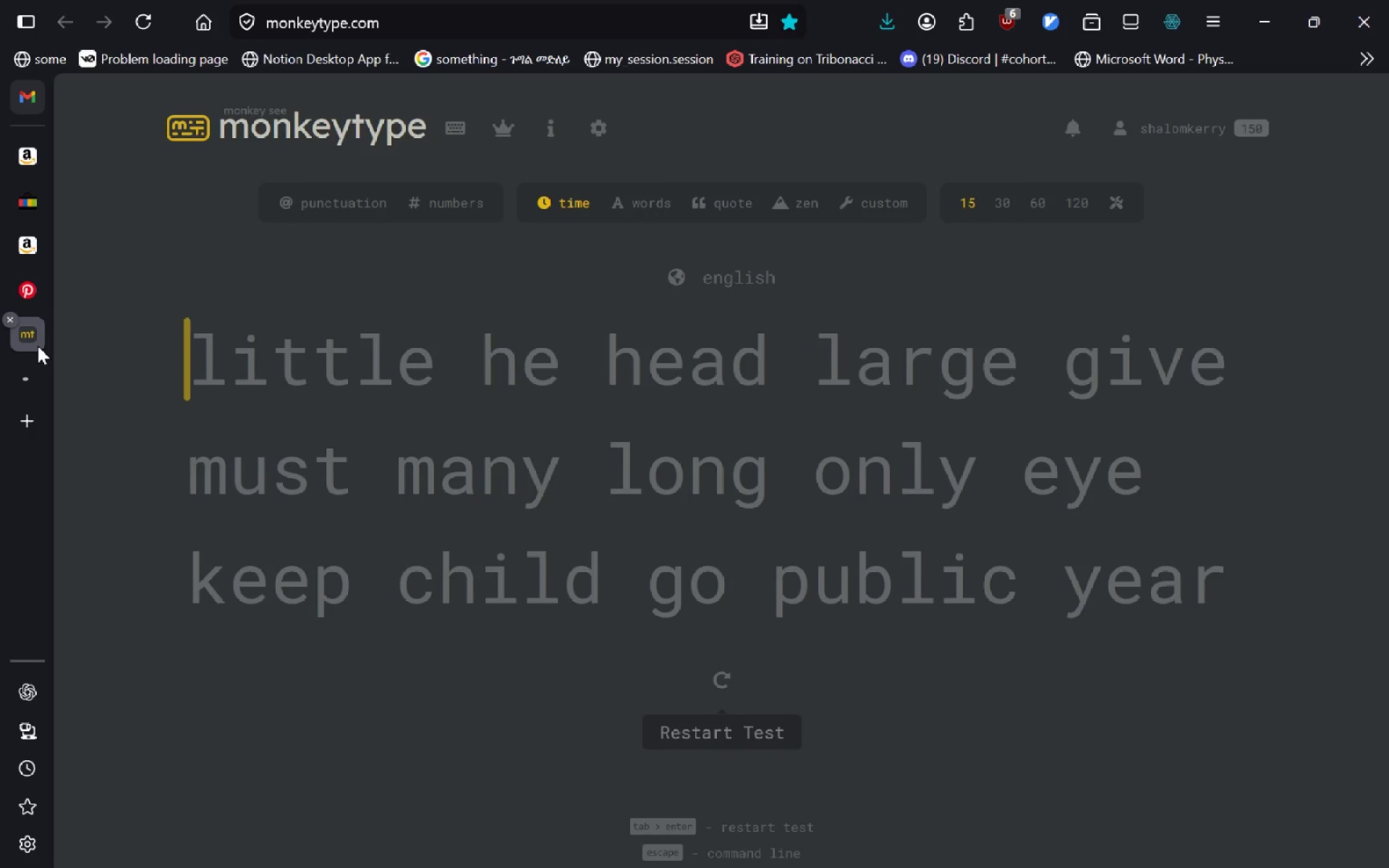 
key(Enter)
 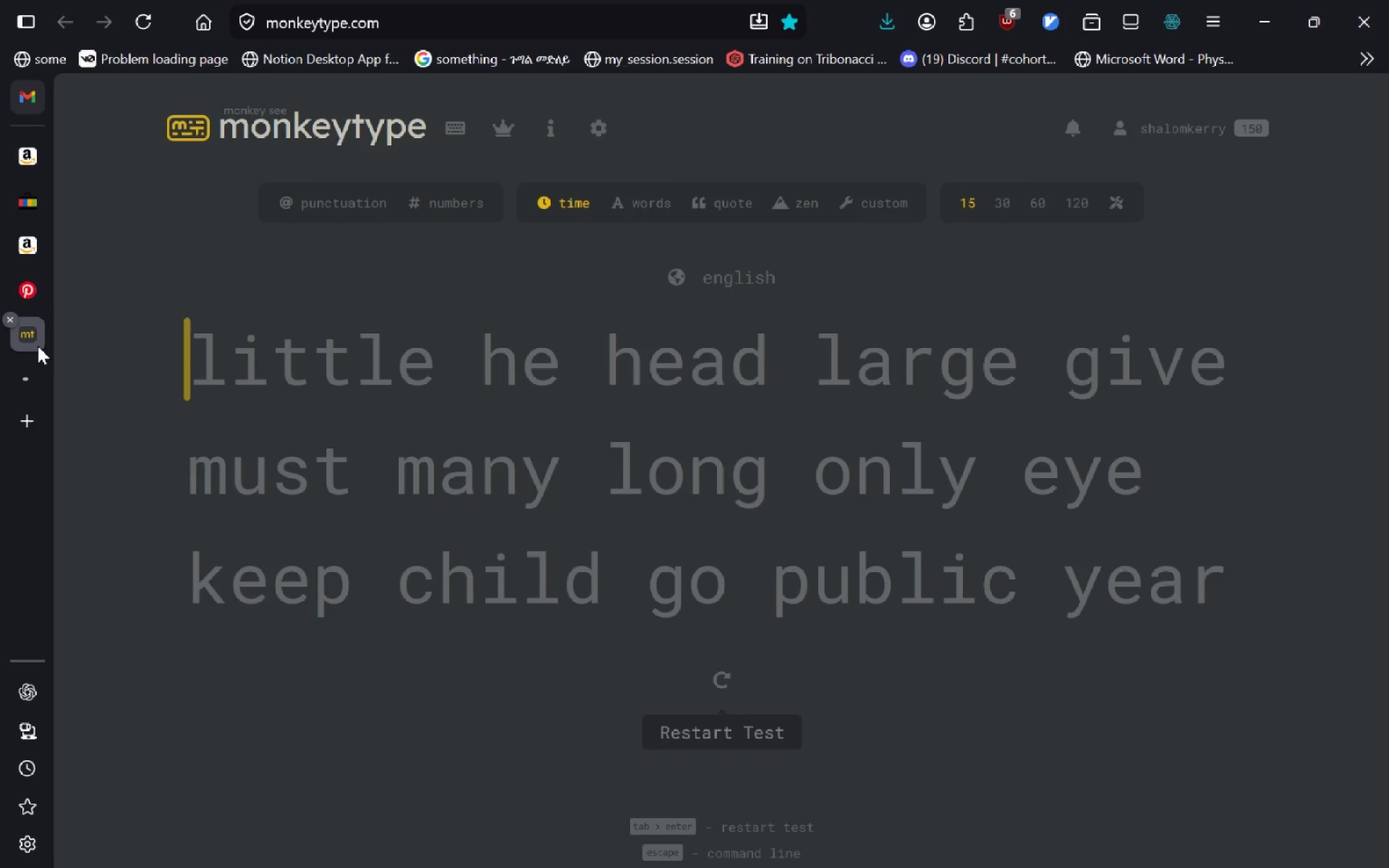 
type(little he head larg gi)
key(Tab)
 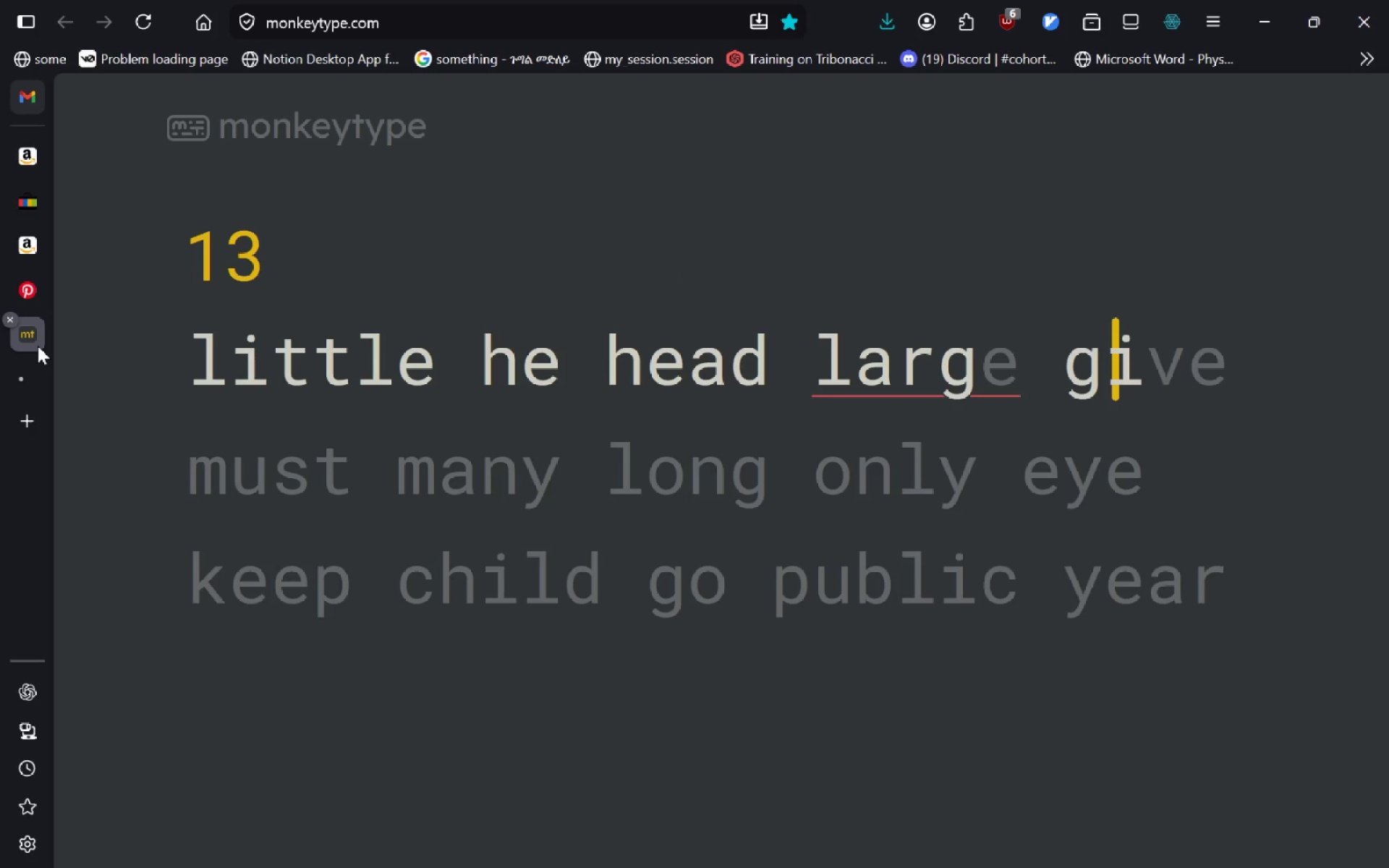 
key(Enter)
 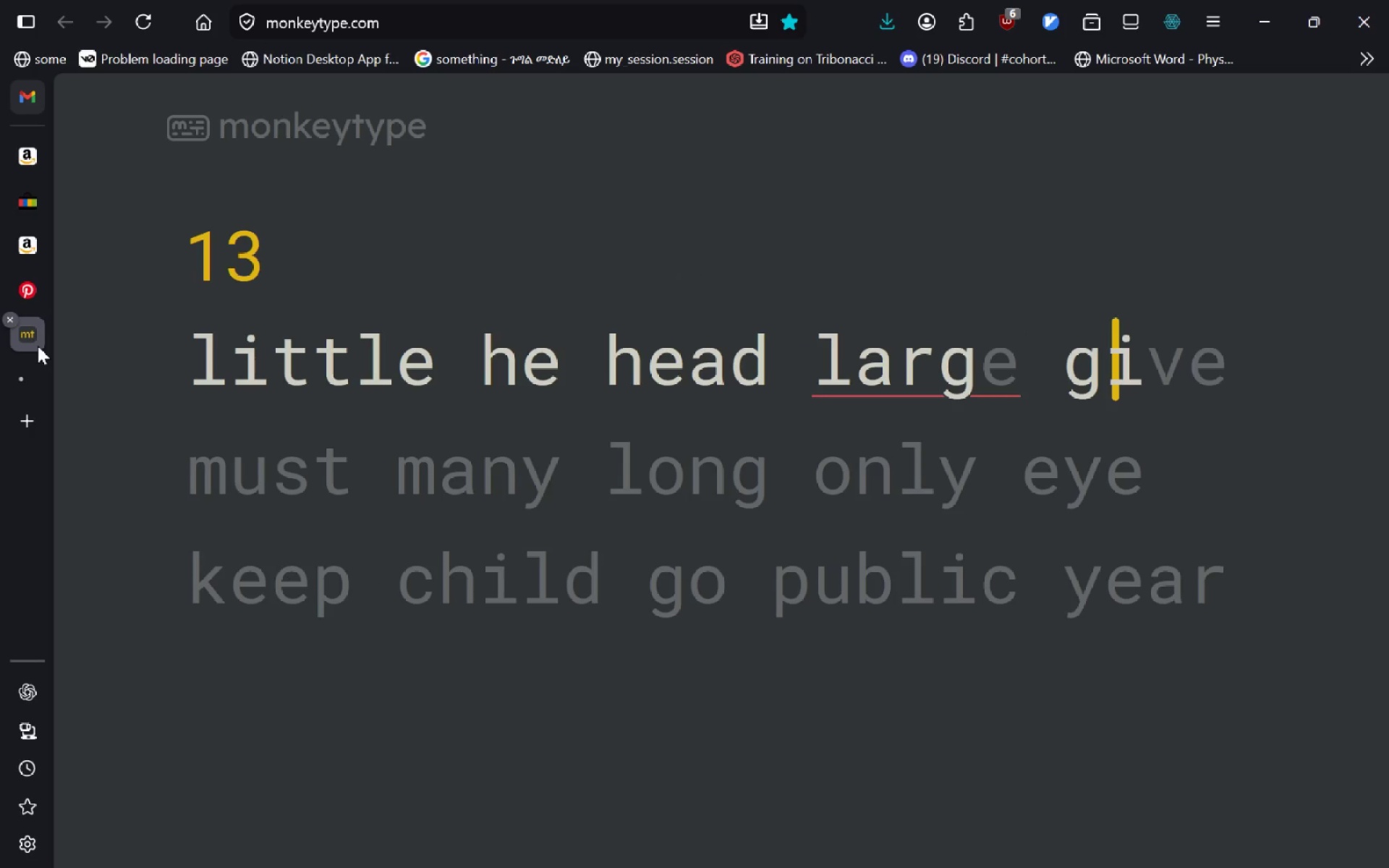 
type(then world way want r)
key(Tab)
 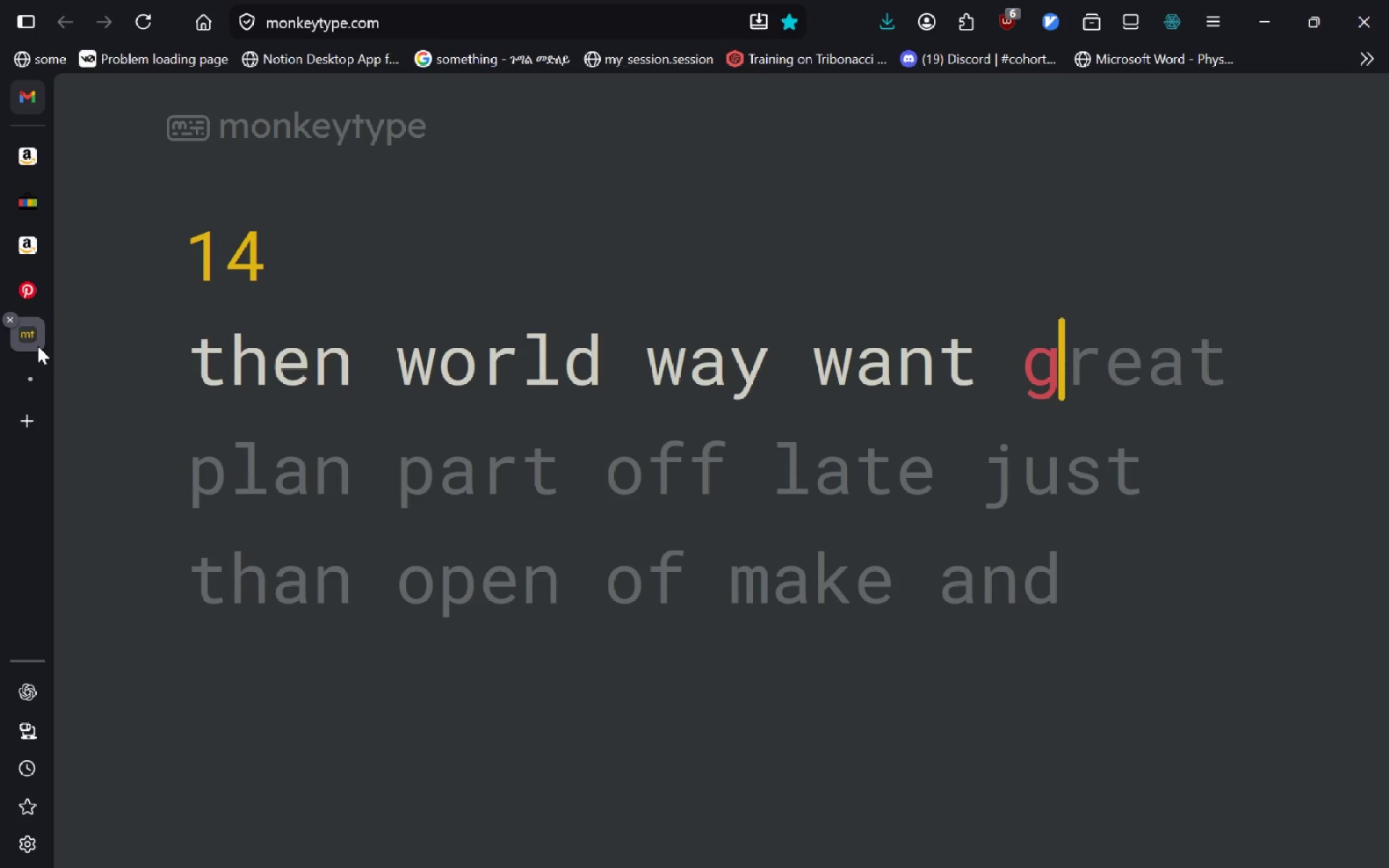 
key(Enter)
 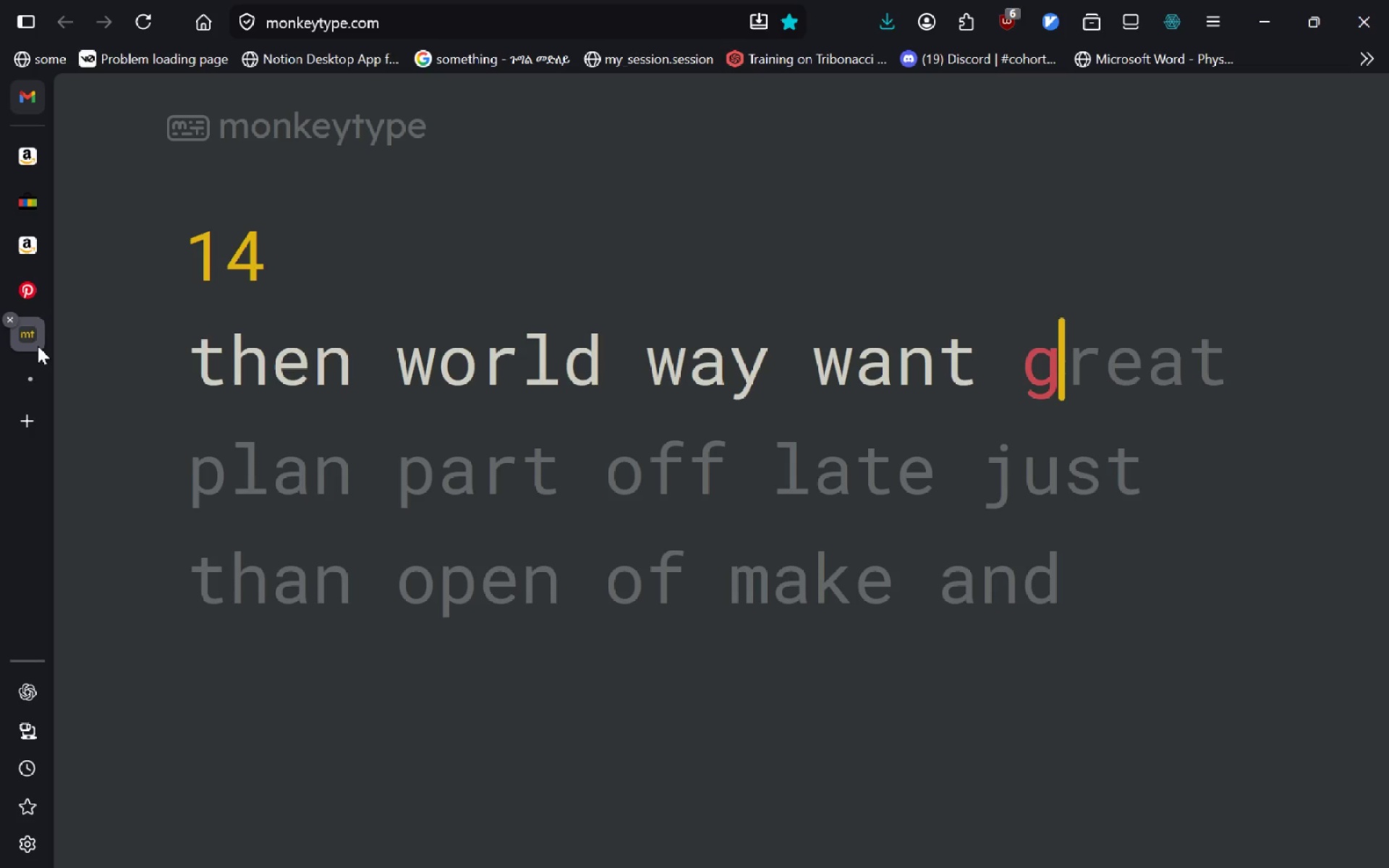 
type(it between not govern may off turn bge)
key(Tab)
 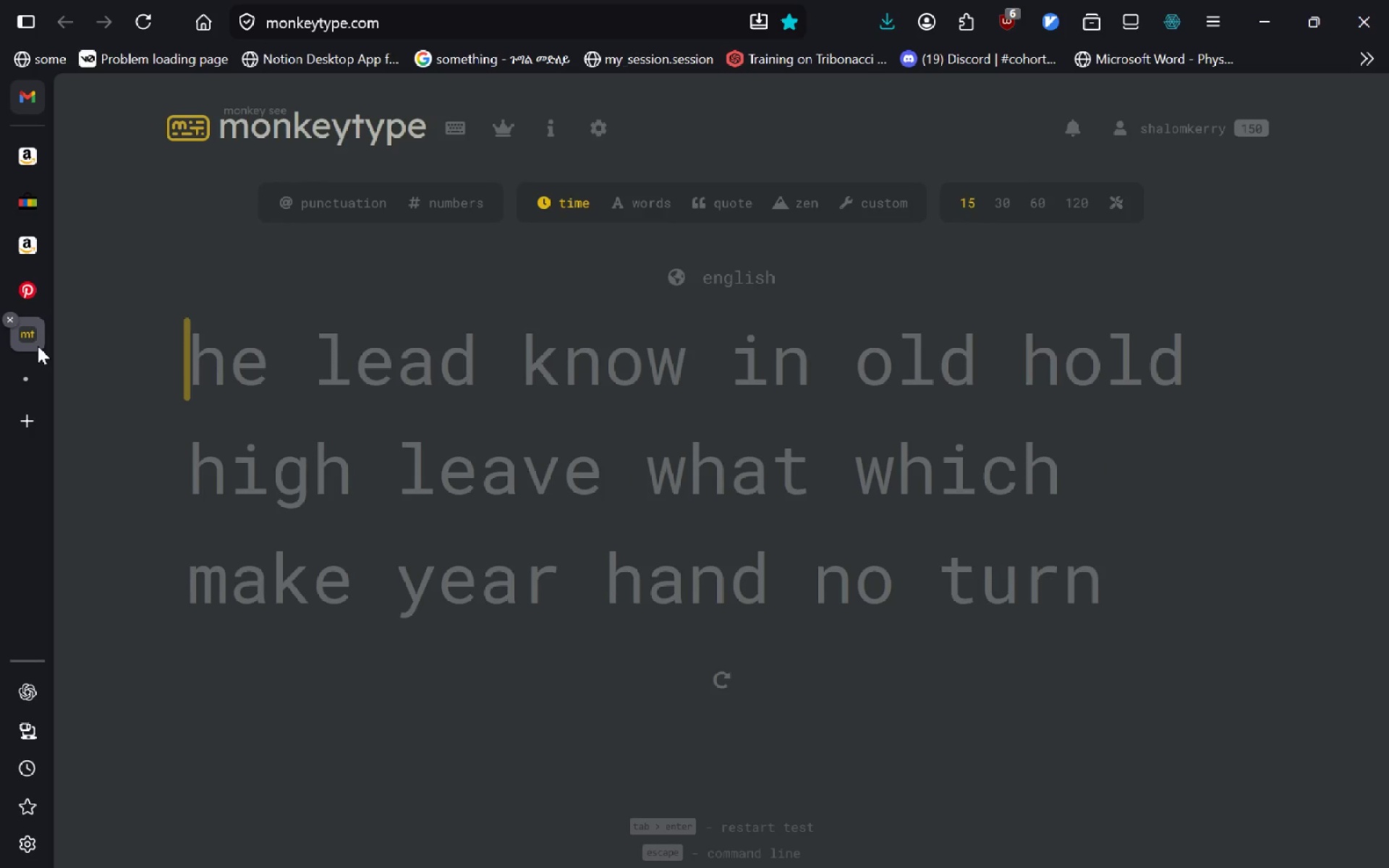 
key(Enter)
 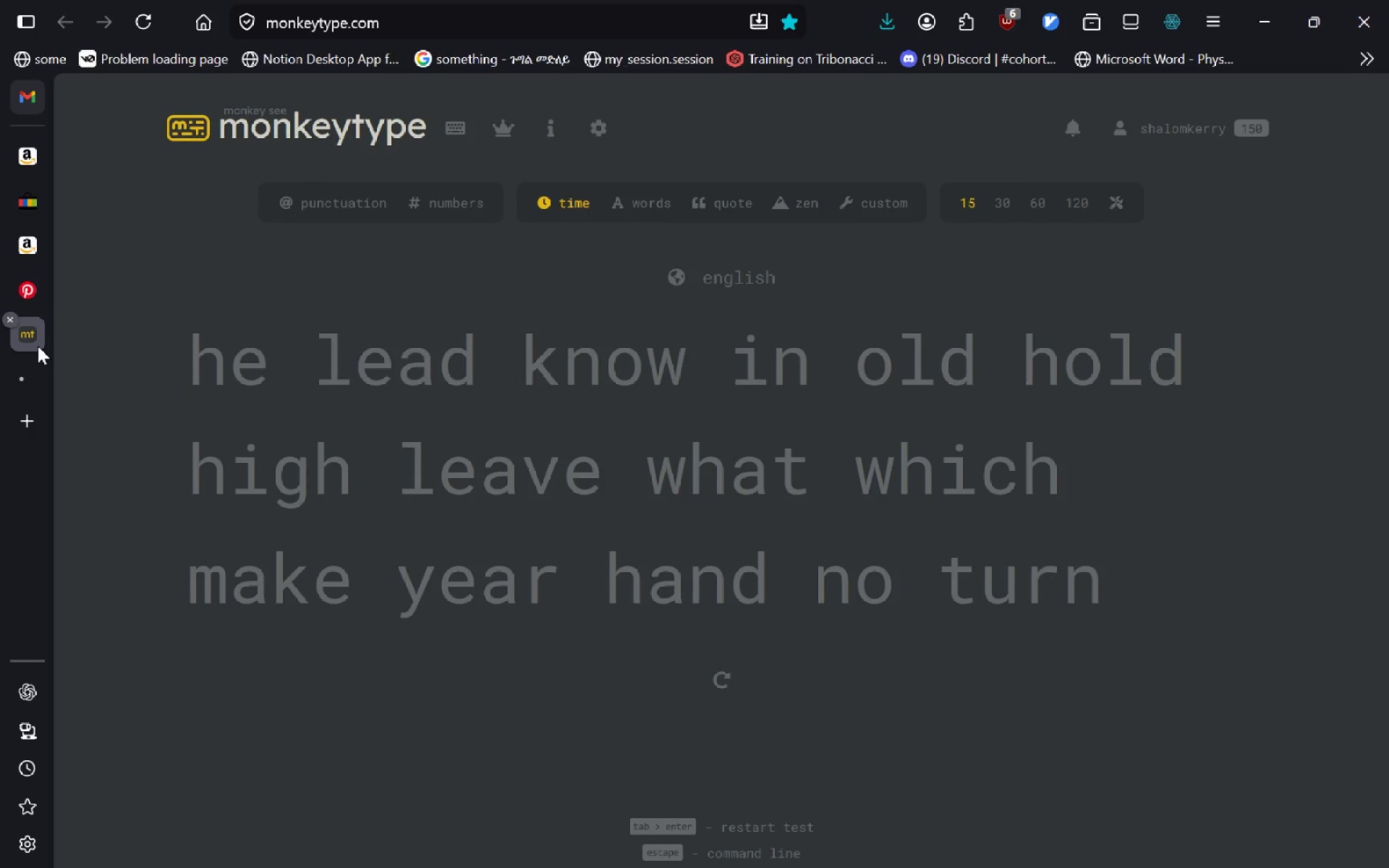 
type(he lead know in old hold ih)
key(Tab)
 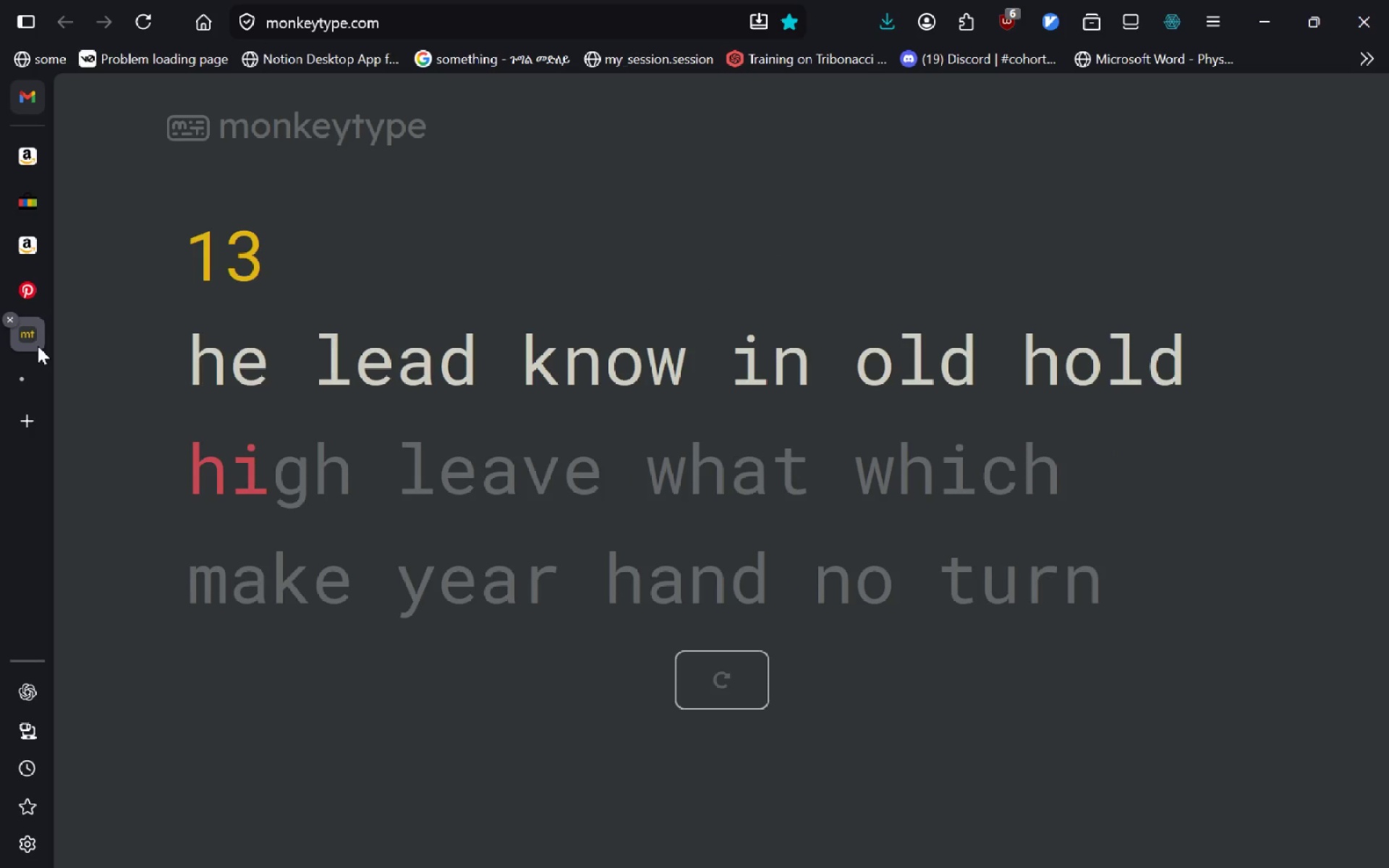 
key(Enter)
 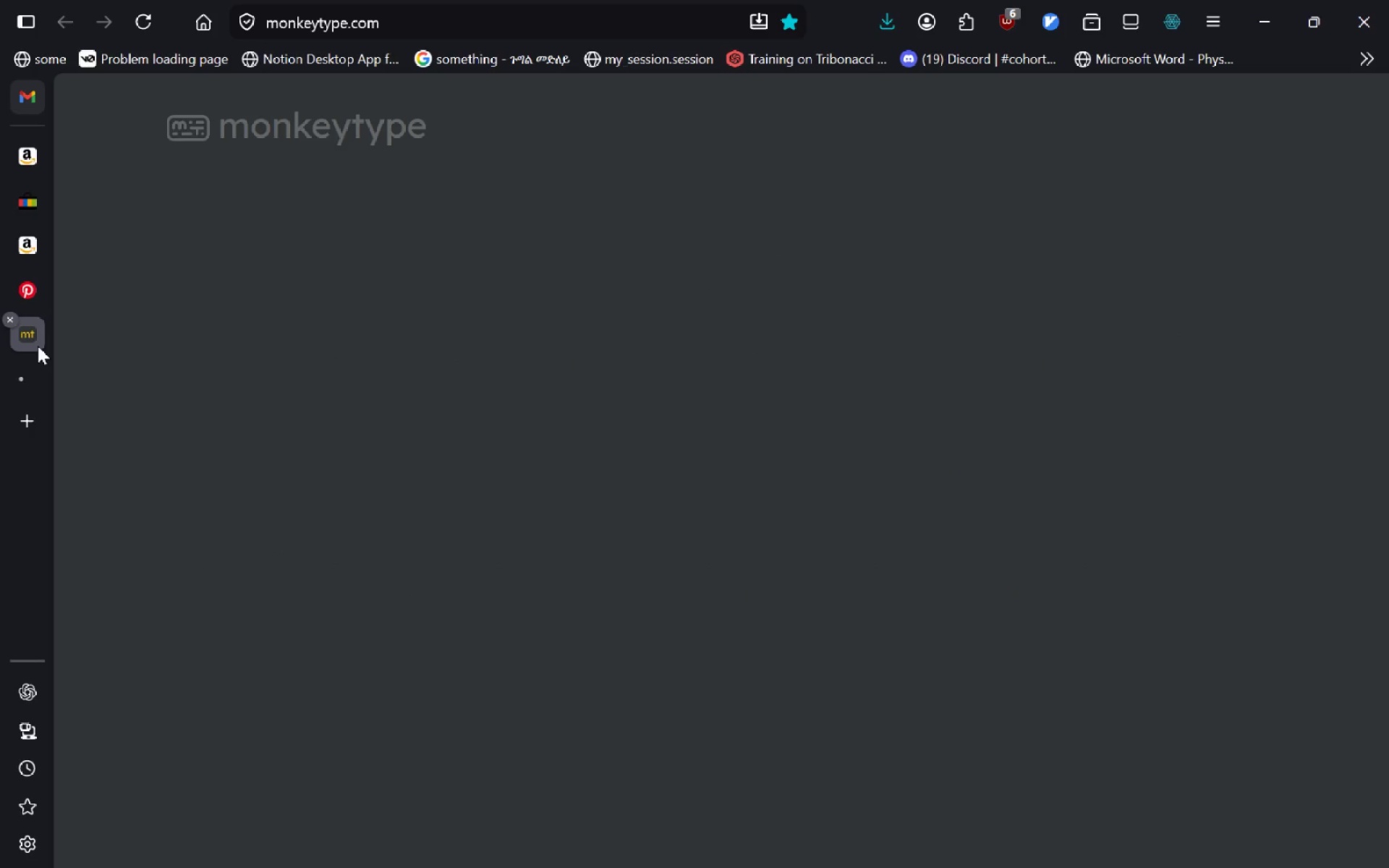 
left_click([25, 390])
 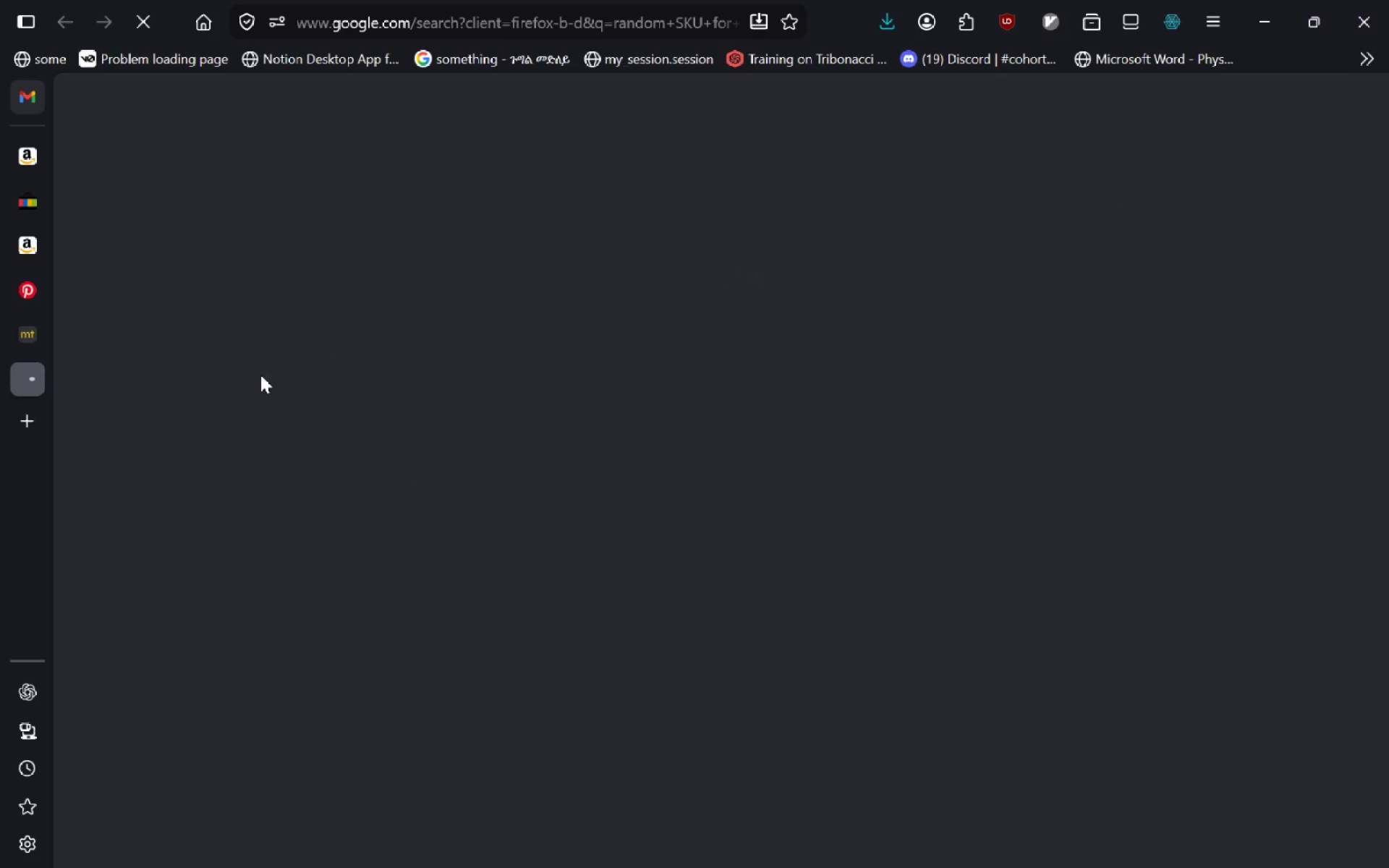 
left_click([33, 152])
 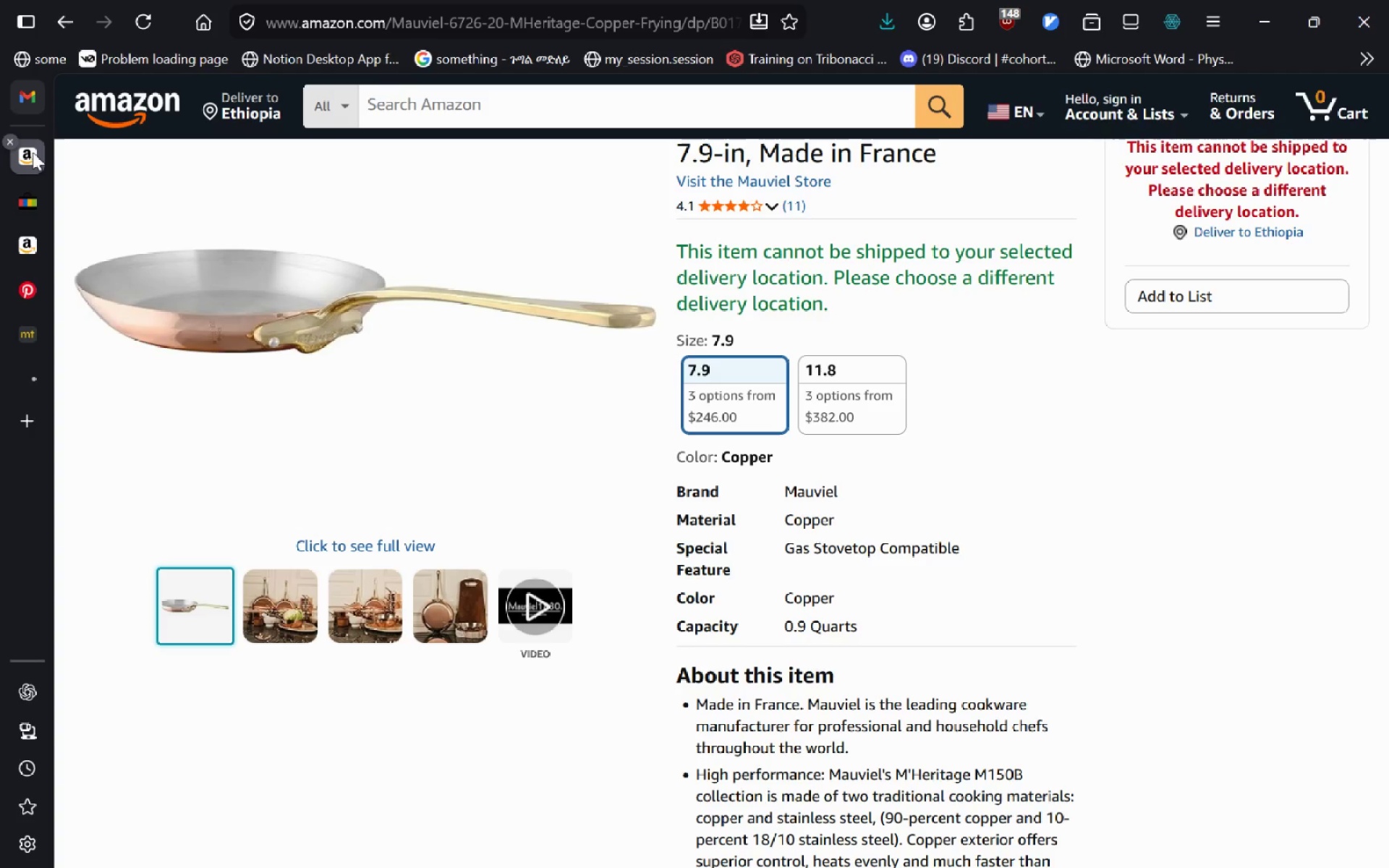 
key(Shift+ShiftLeft)
 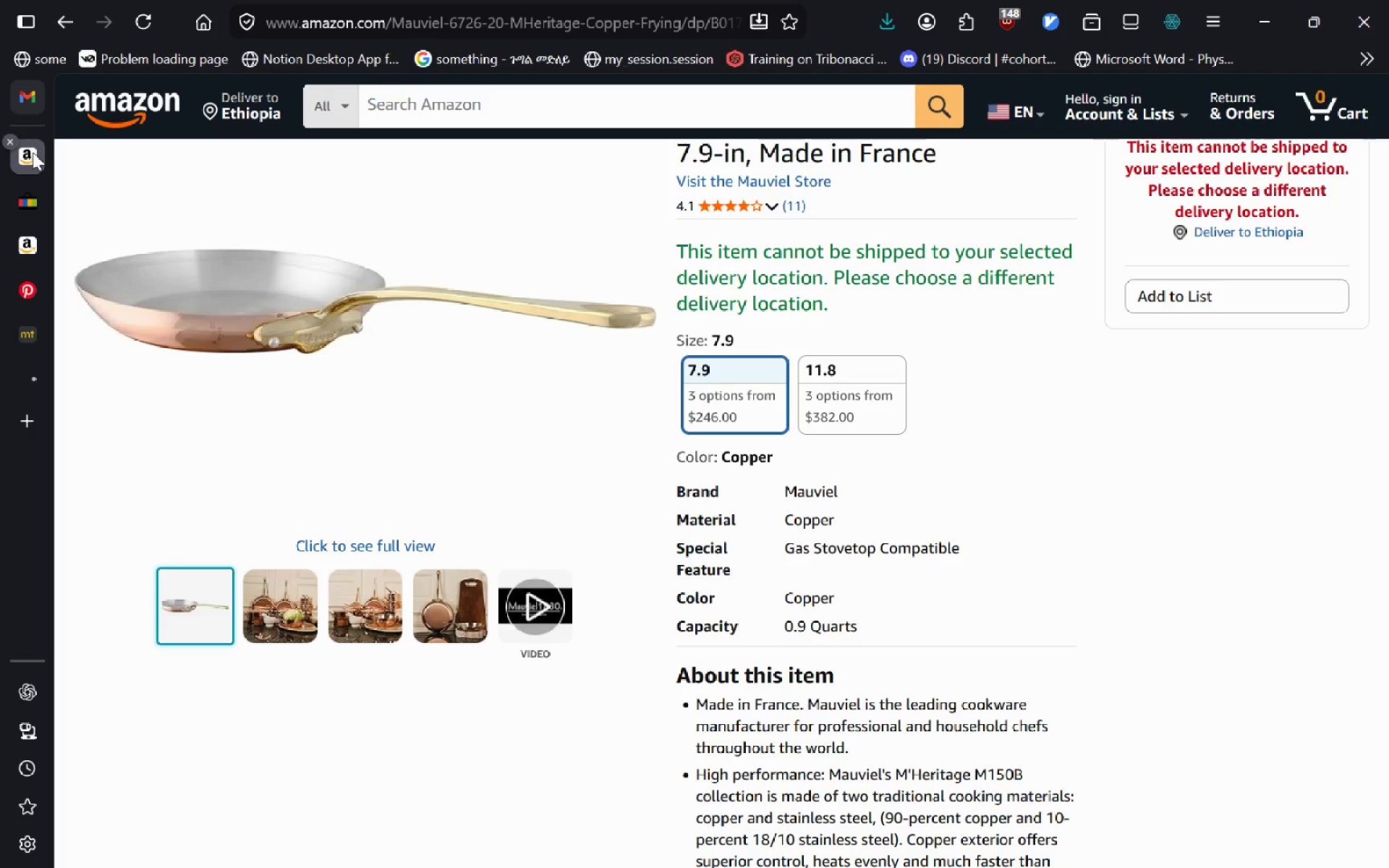 
key(Control+W)
 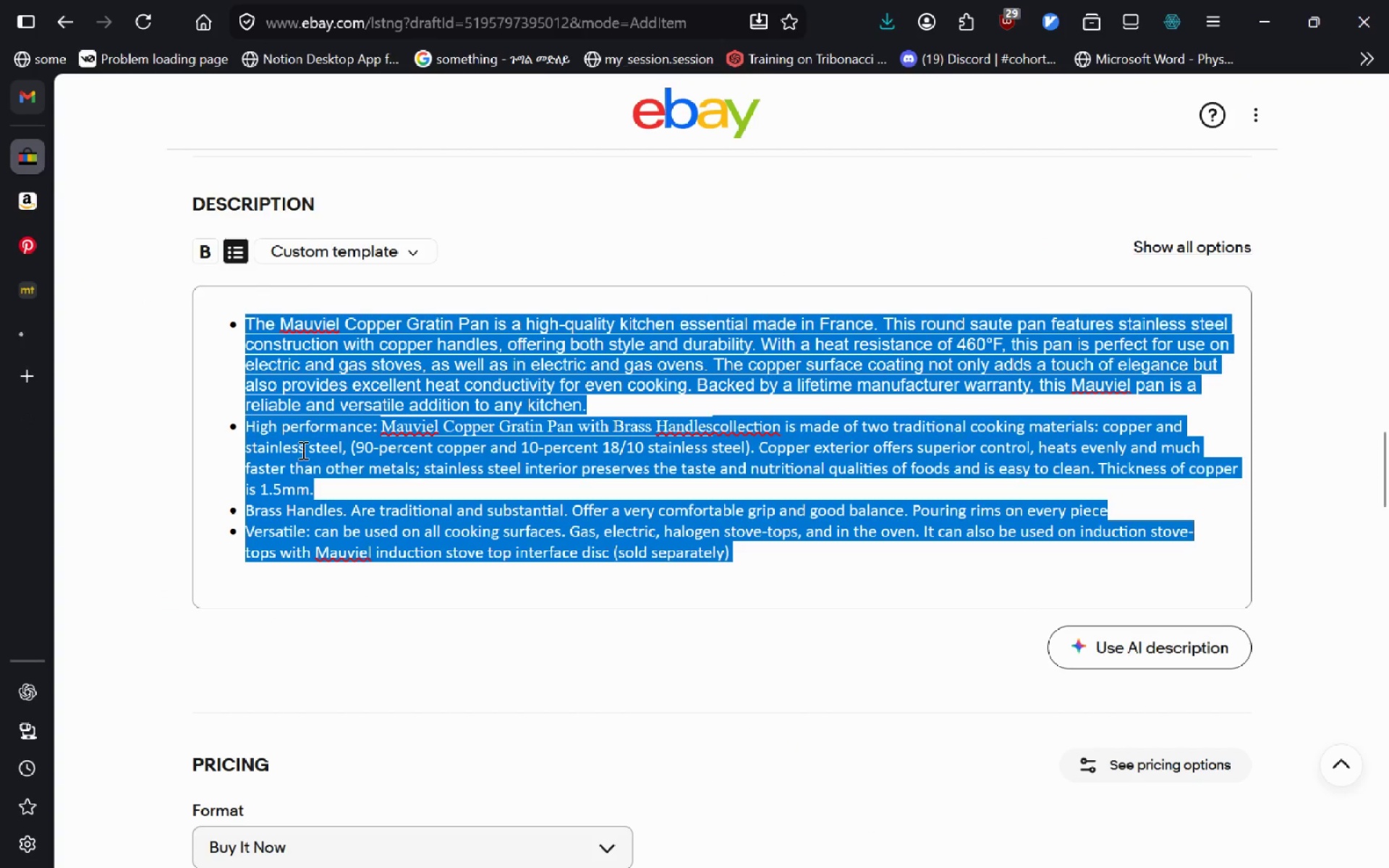 
mouse_move([637, 511])
 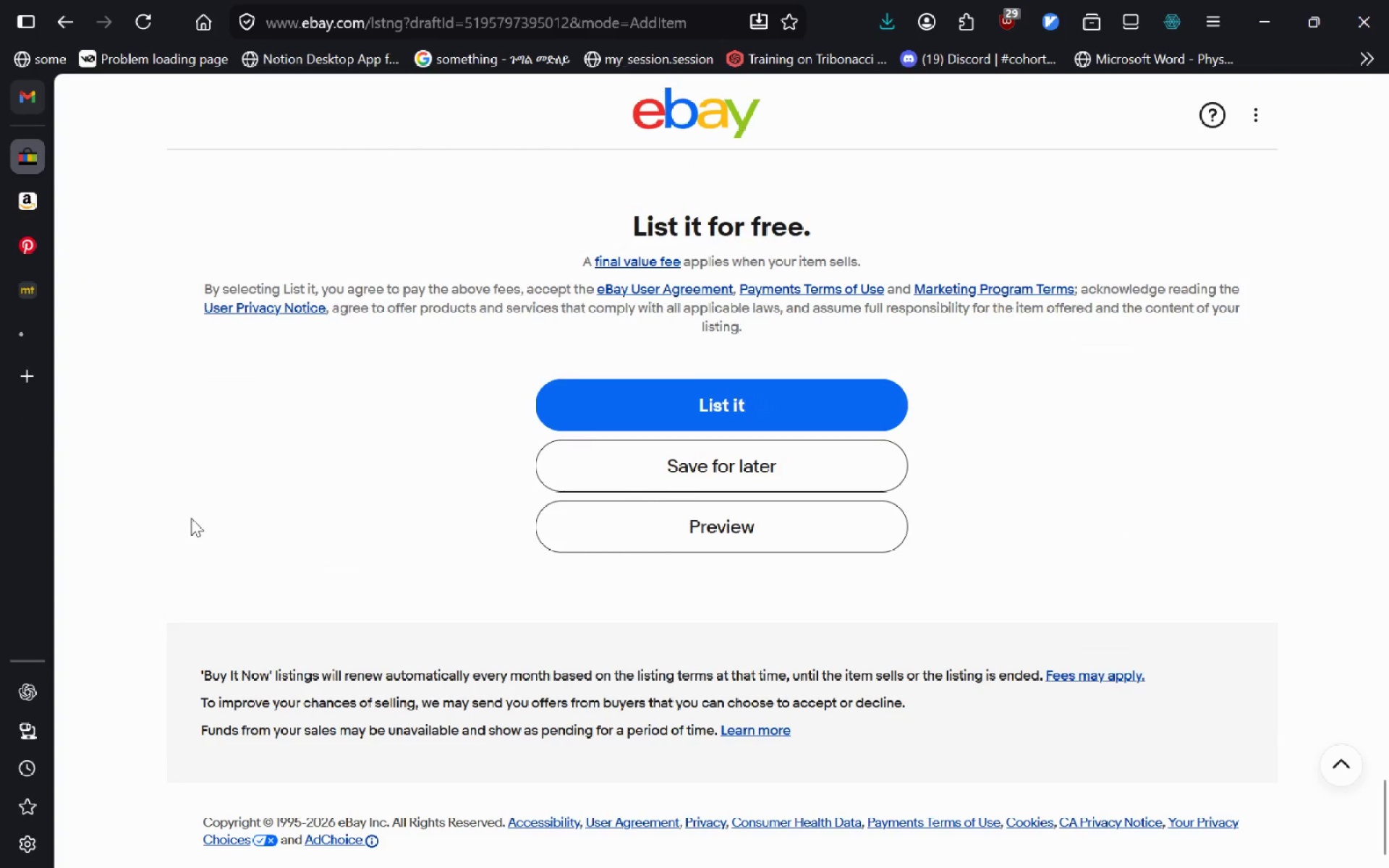 
left_click([38, 283])
 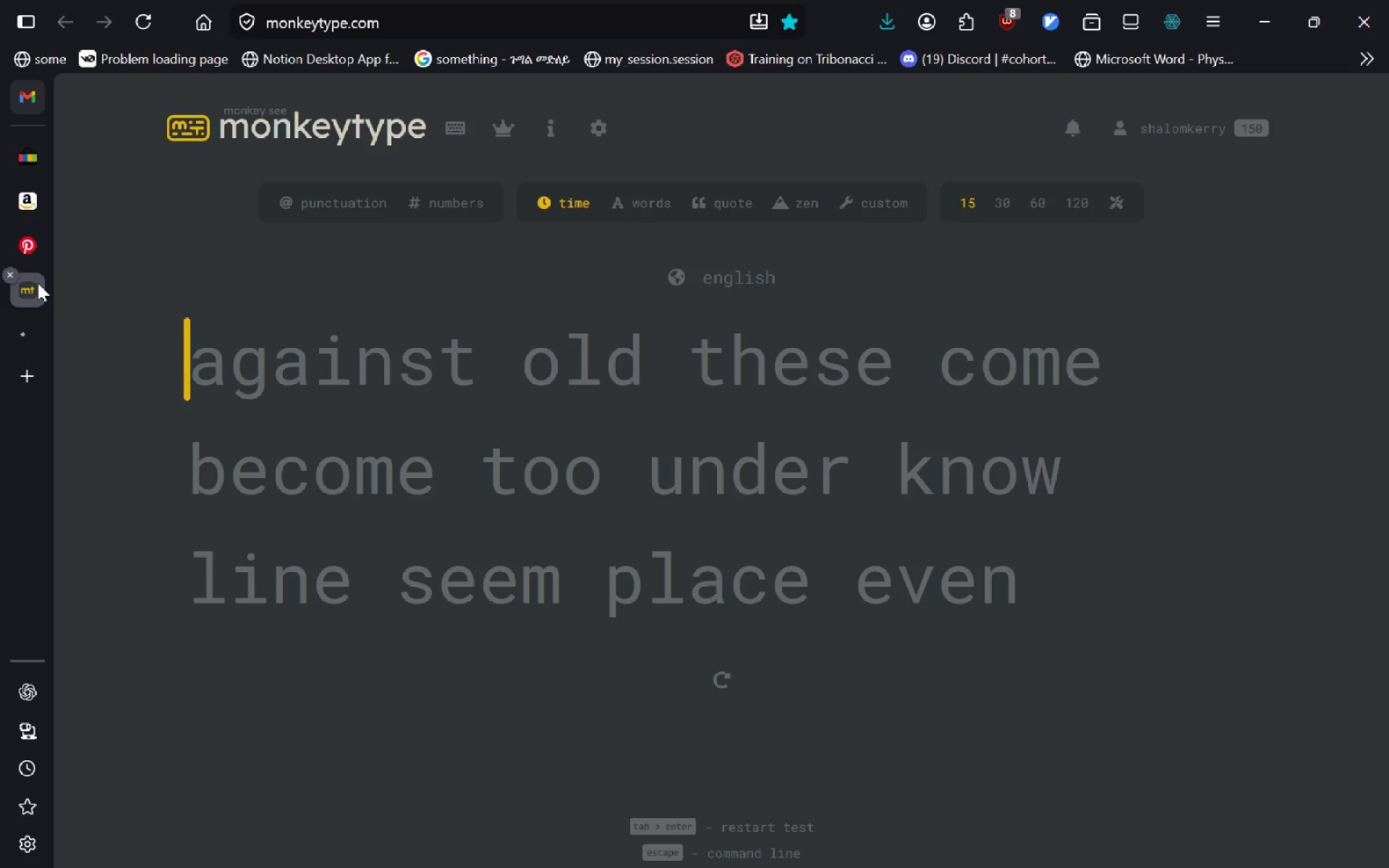 
type(against old thse)
key(Tab)
 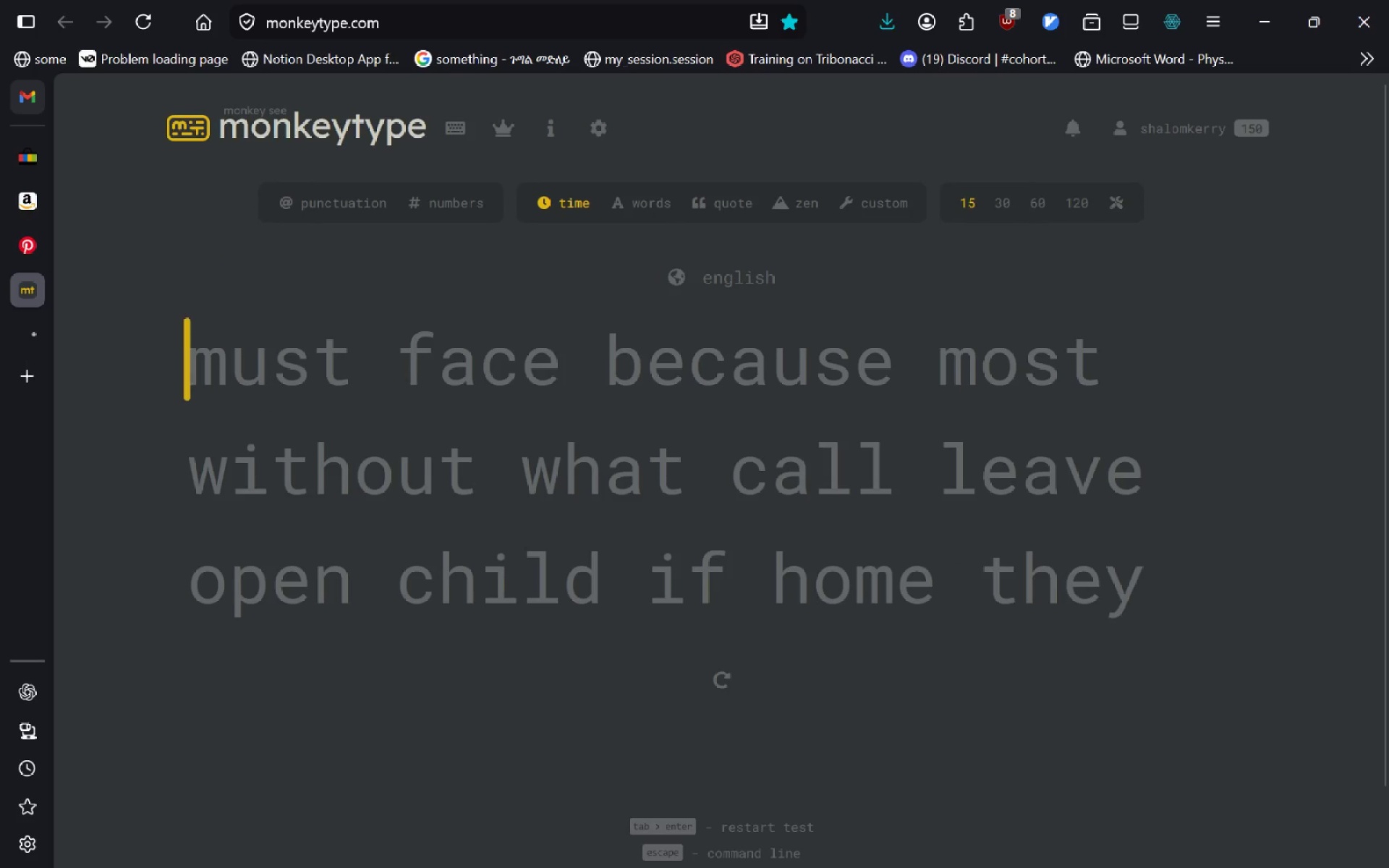 
key(Enter)
 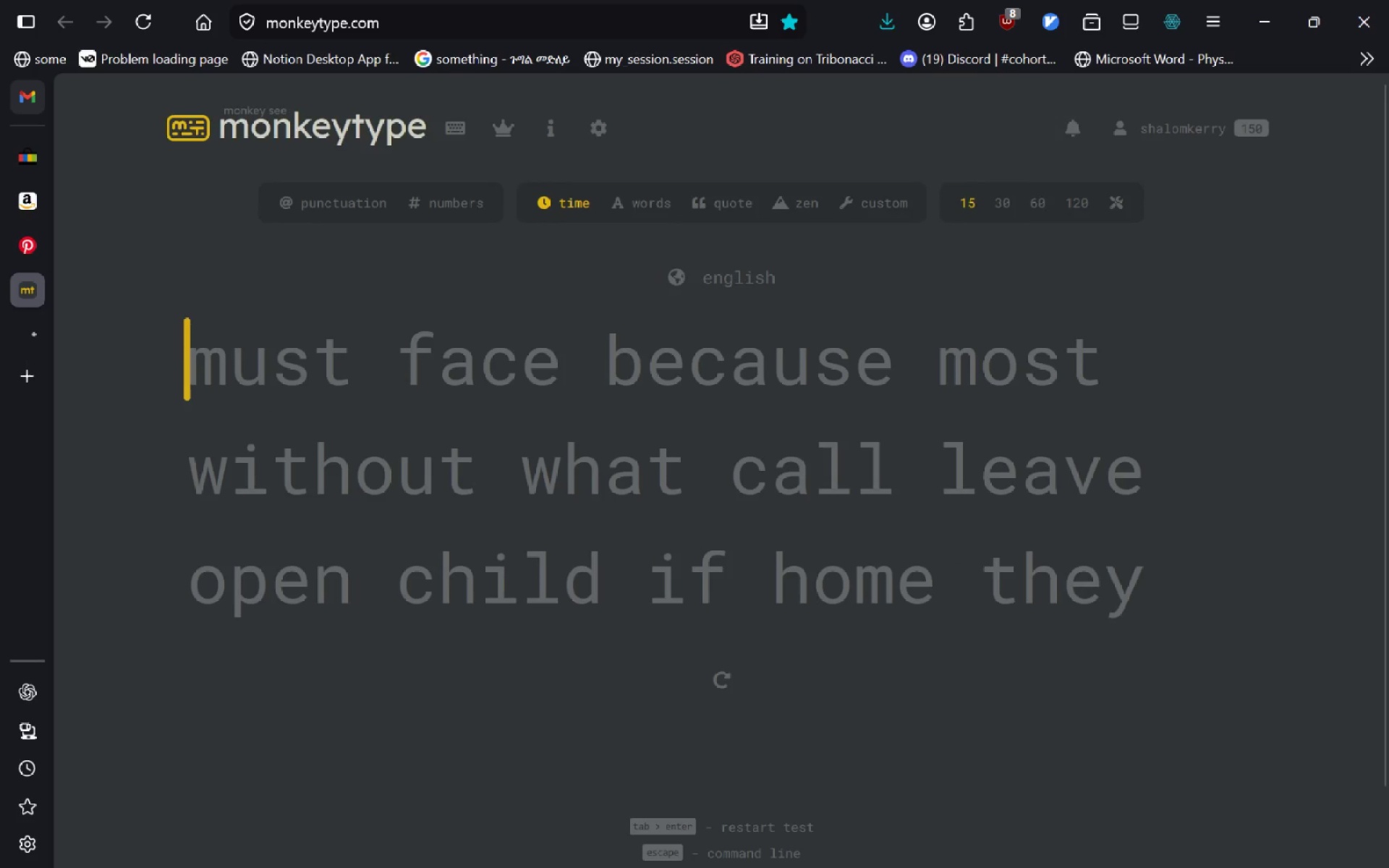 
type(mus f)
key(Tab)
 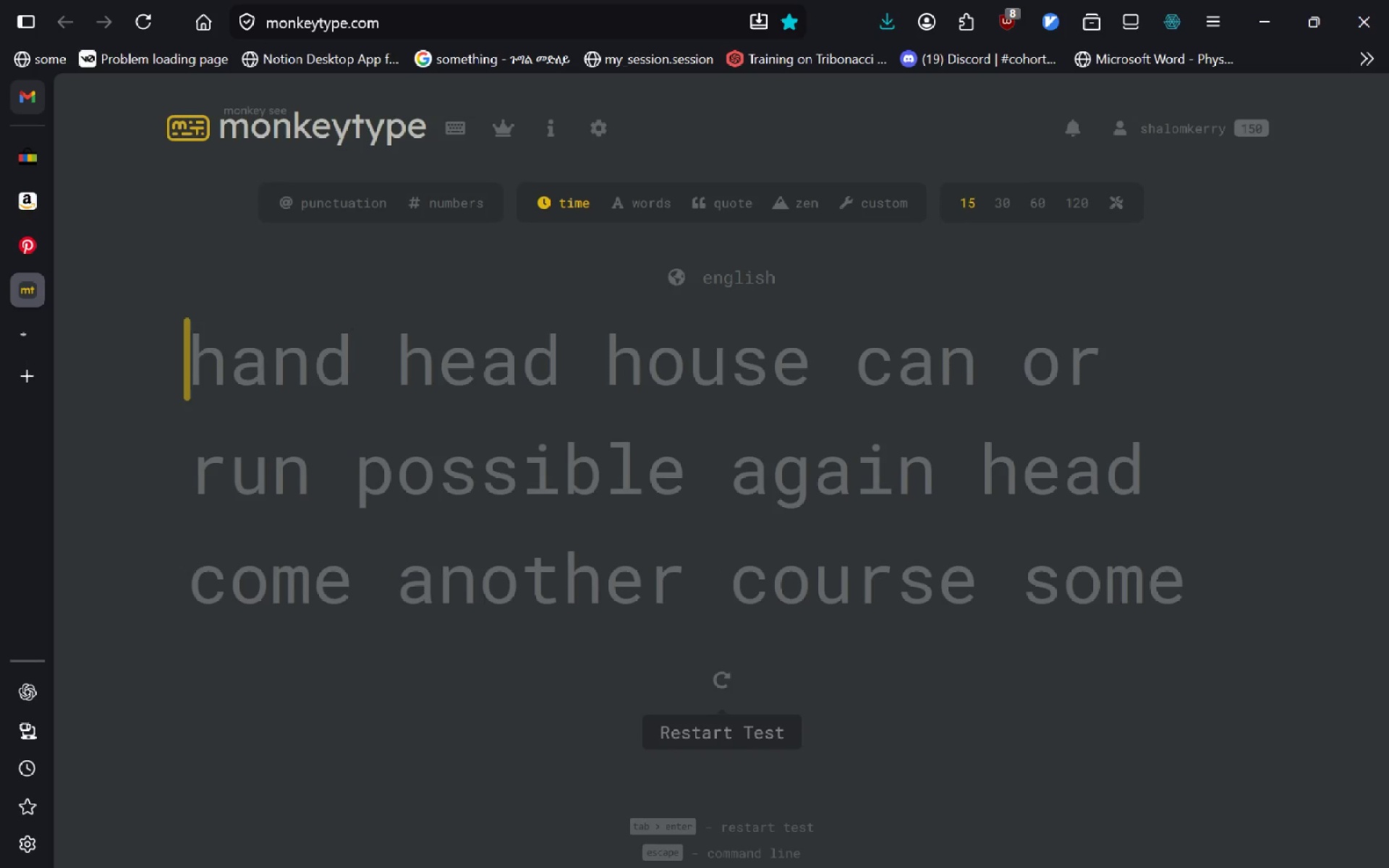 
key(Enter)
 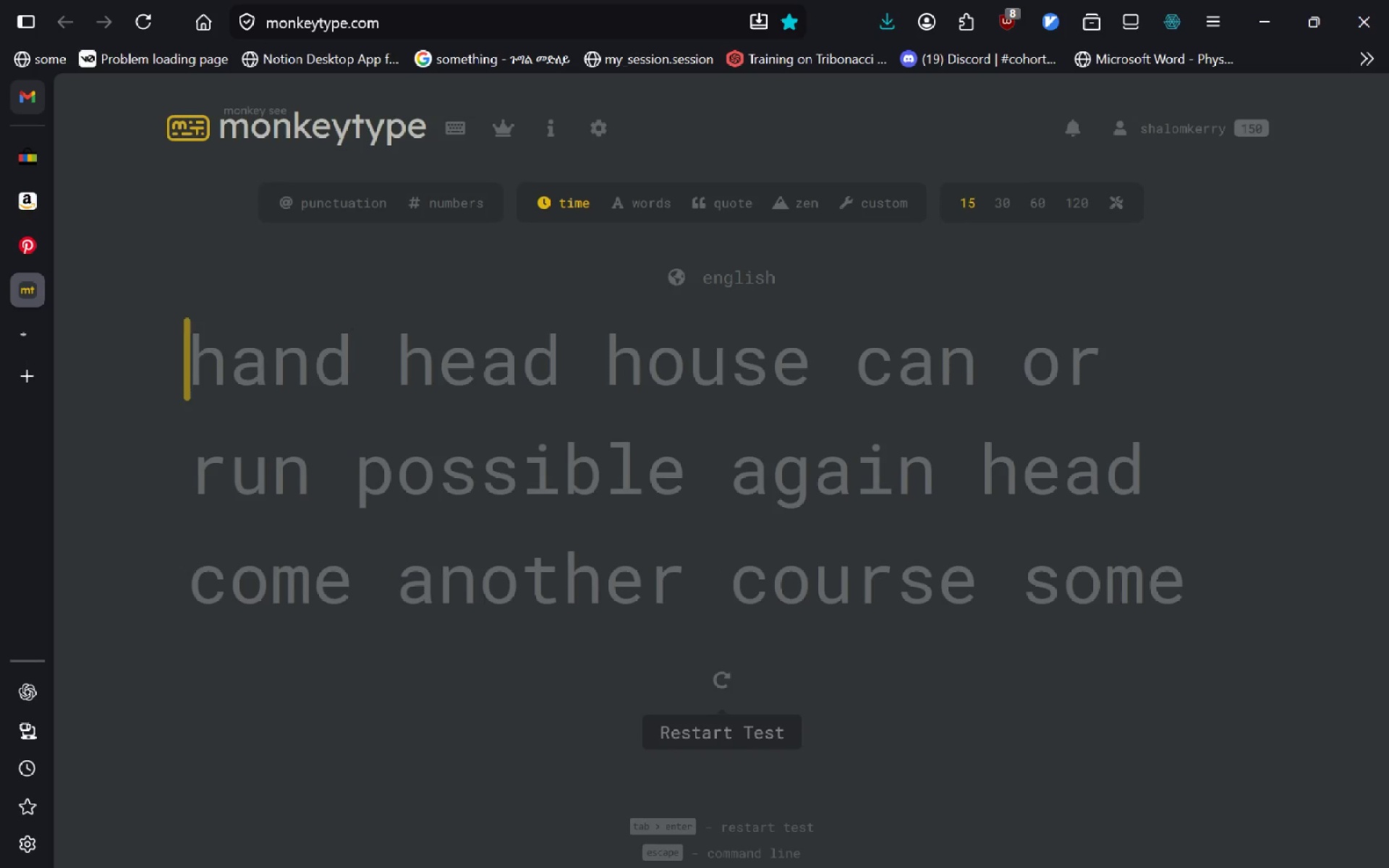 
left_click([46, 337])
 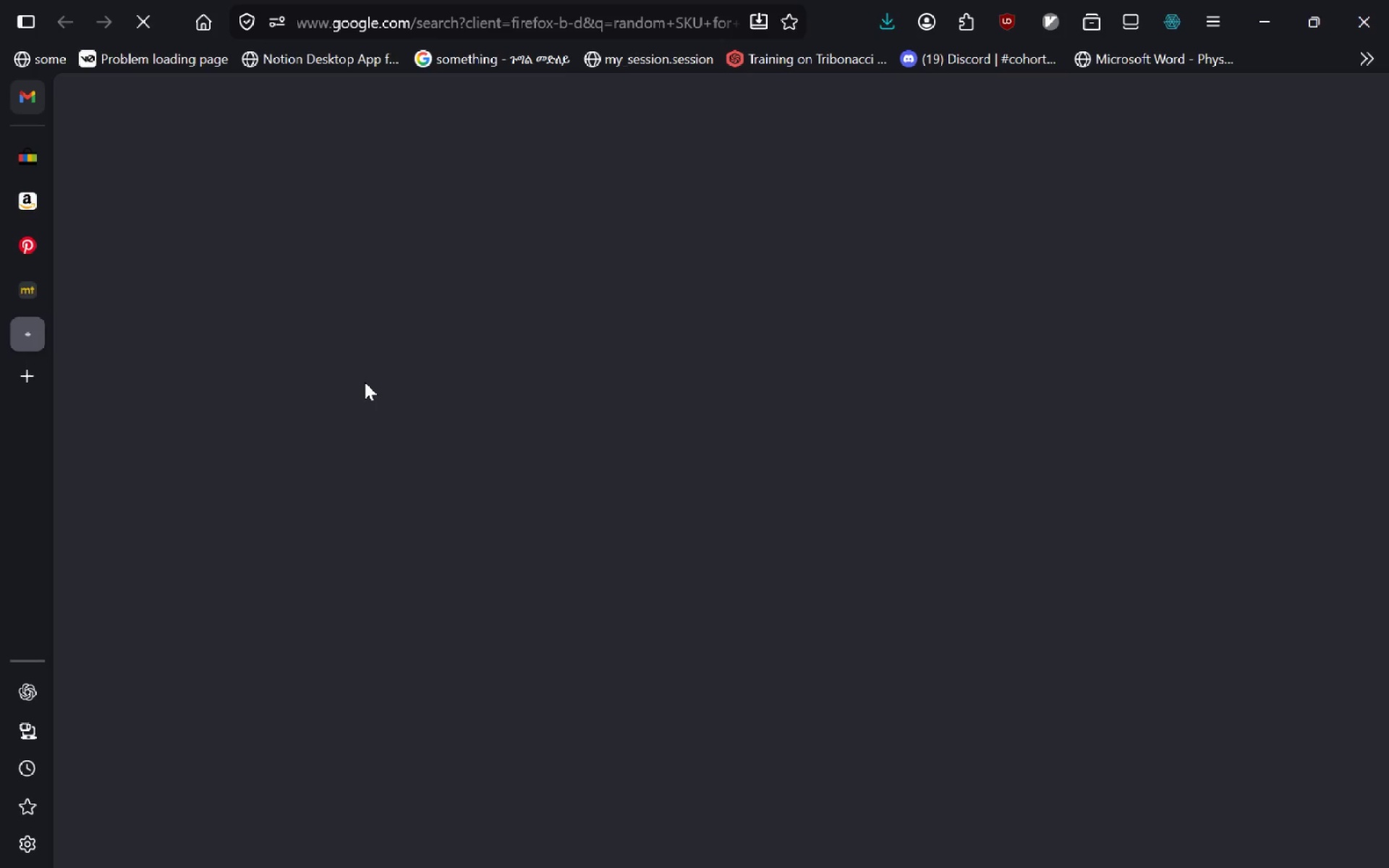 
key(Control+T)
 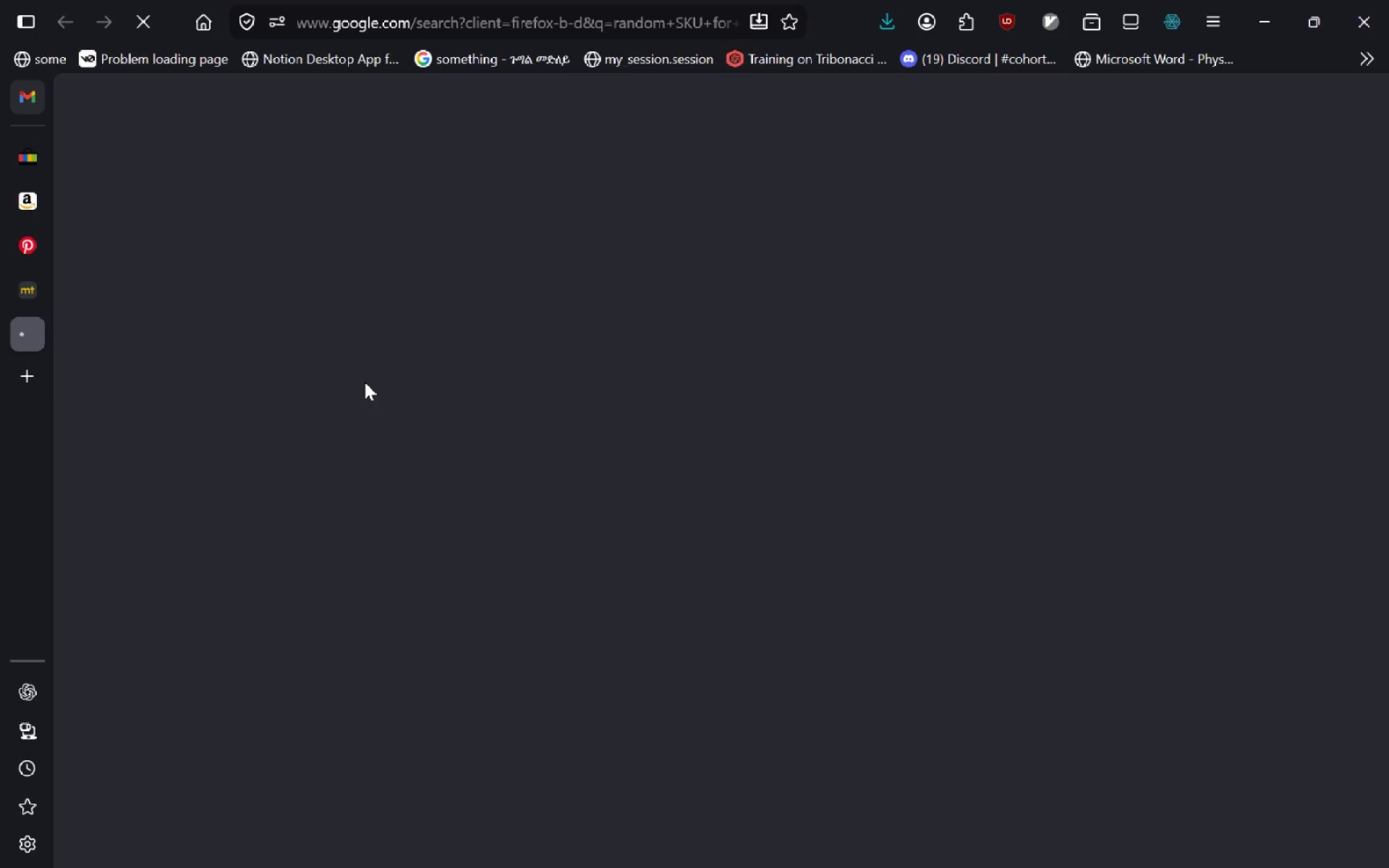 